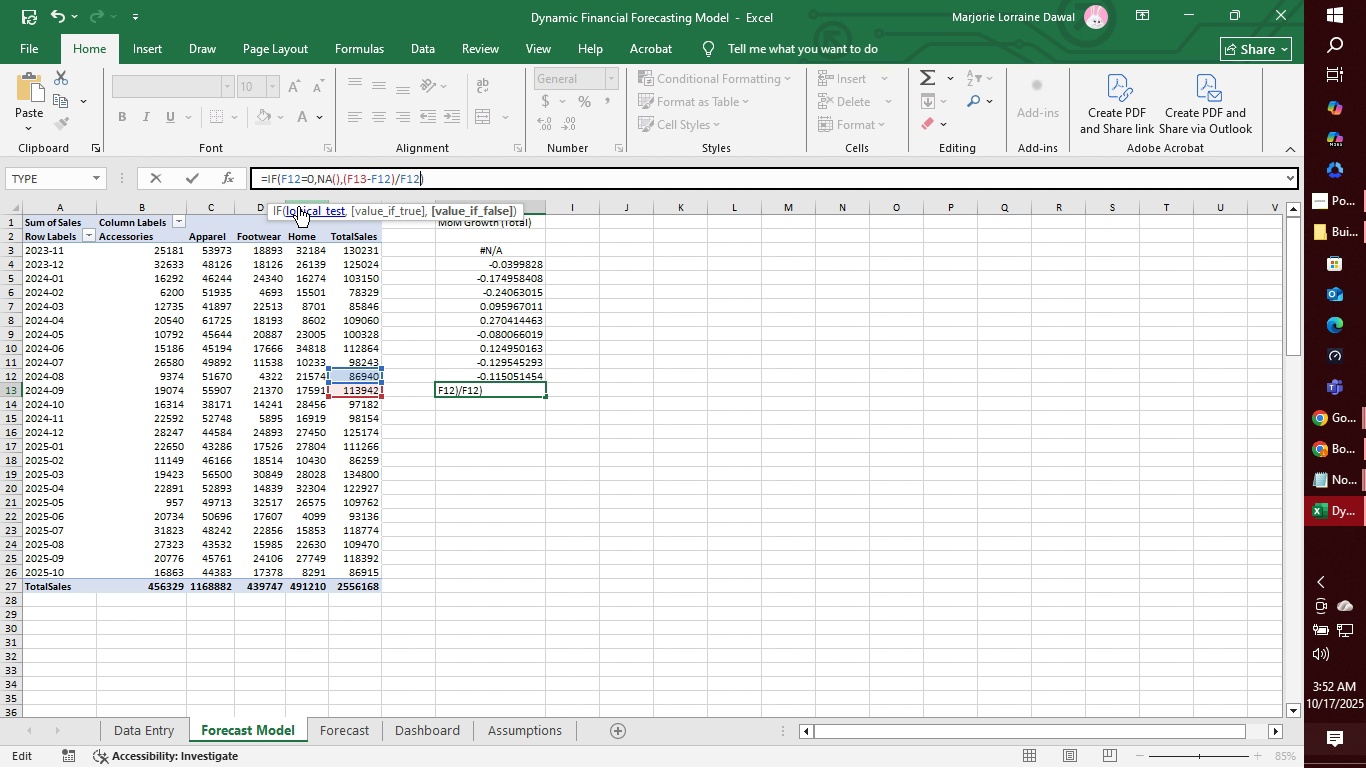 
key(2)
 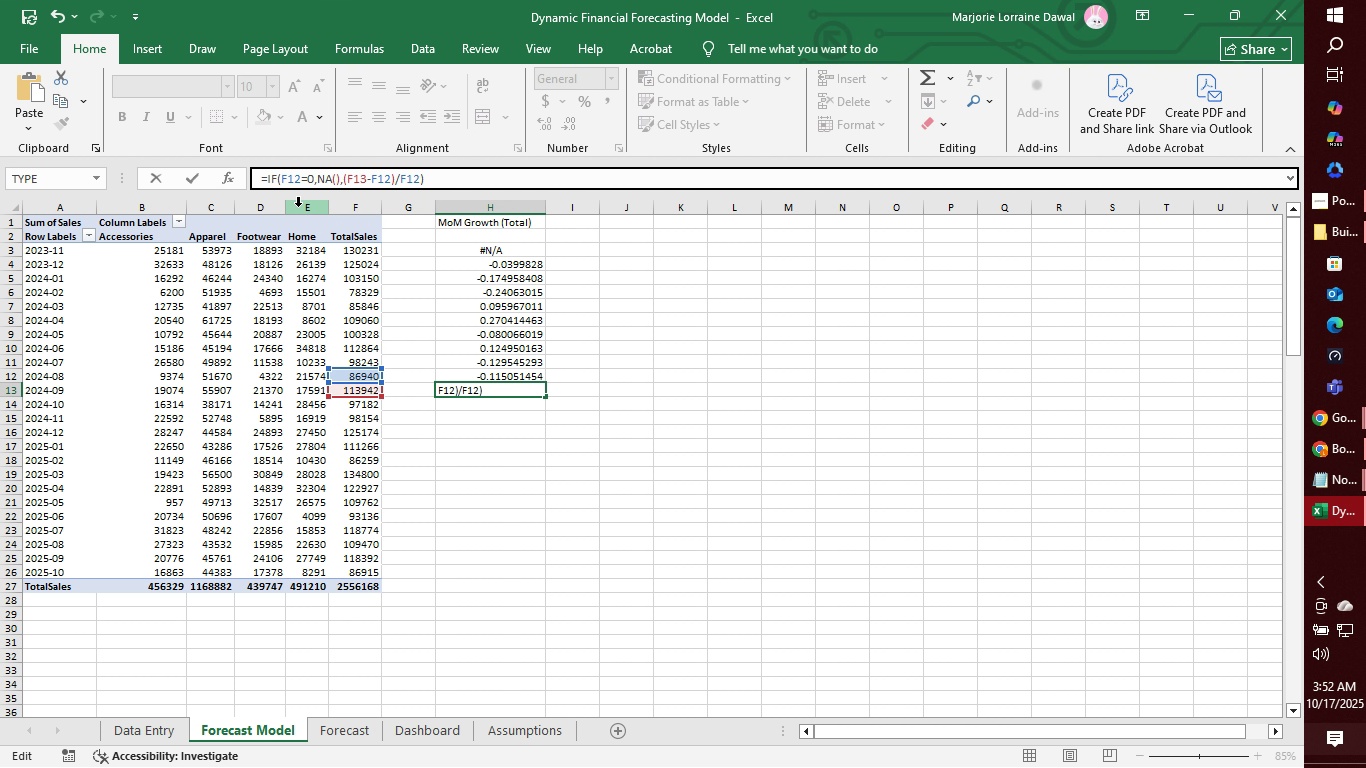 
key(Enter)
 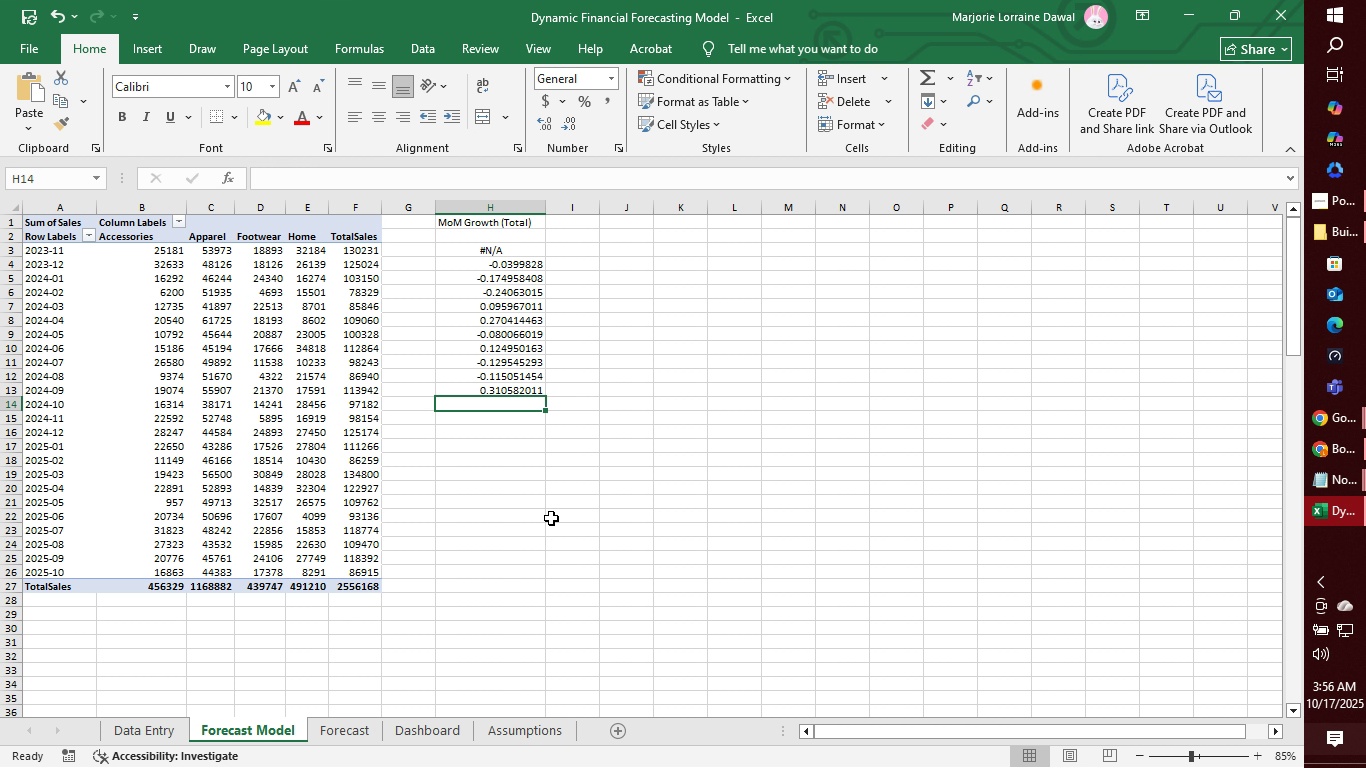 
wait(209.98)
 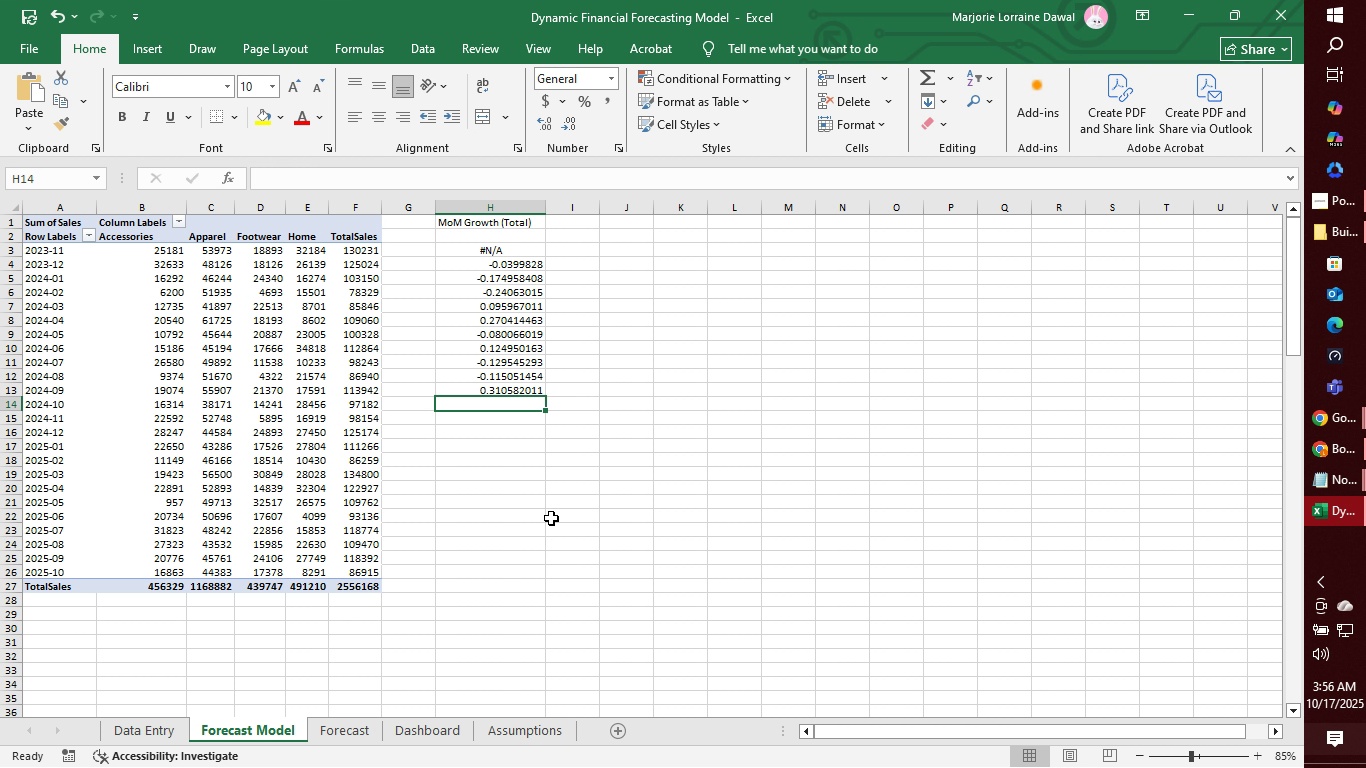 
key(Control+V)
 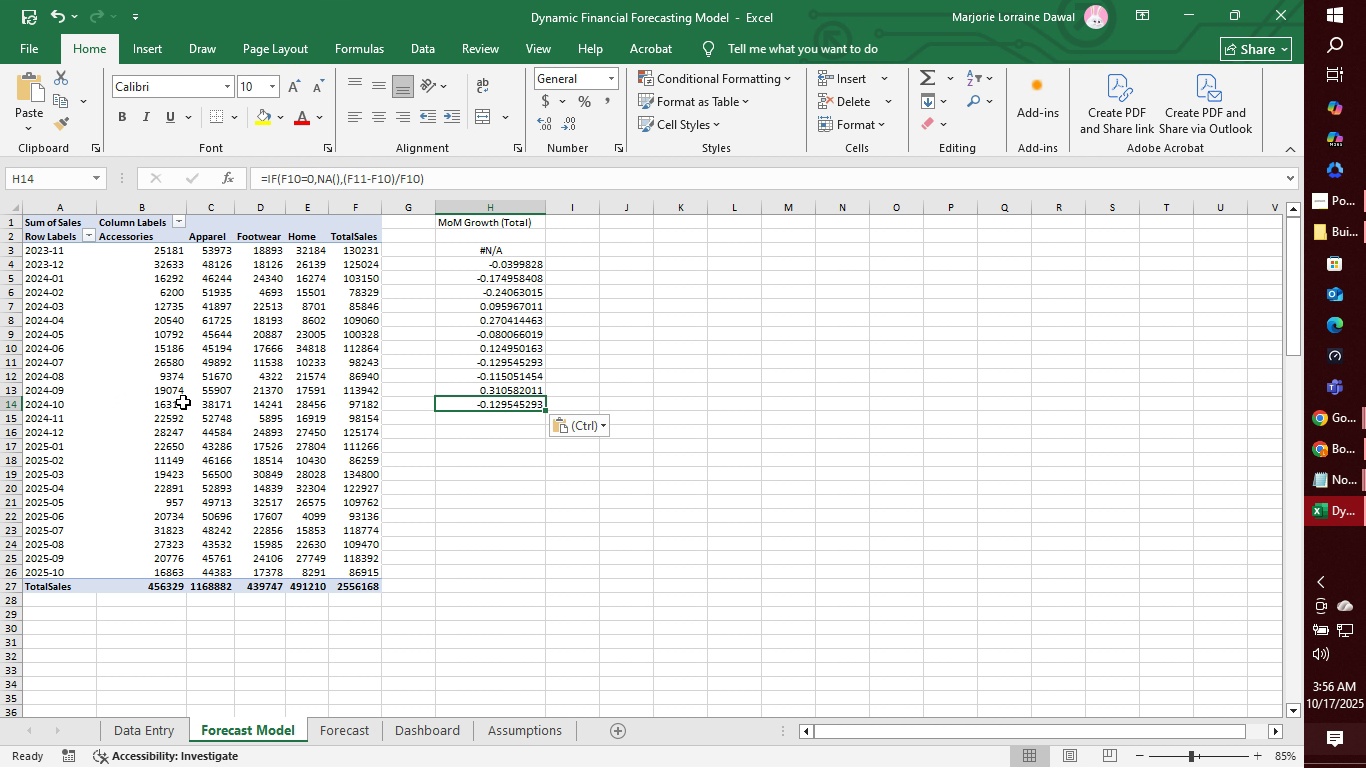 
wait(7.83)
 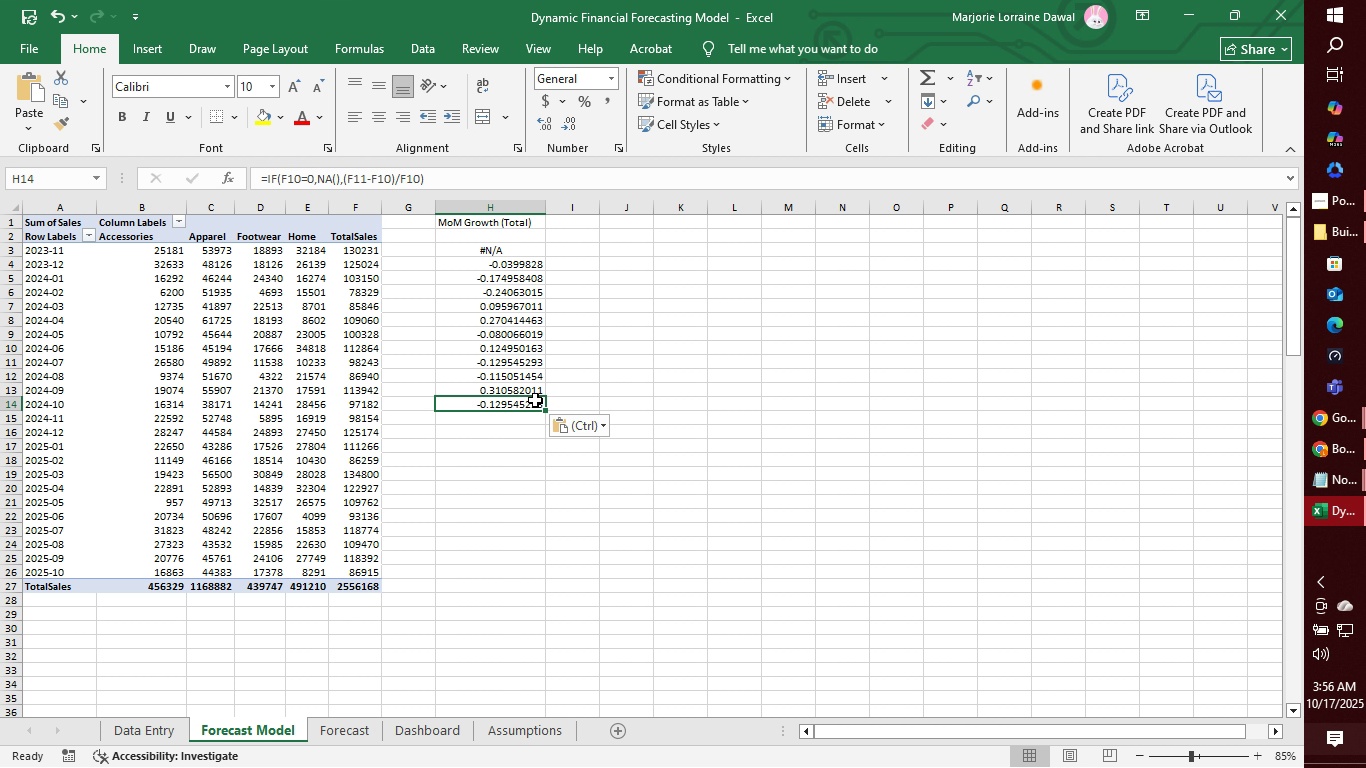 
left_click([301, 177])
 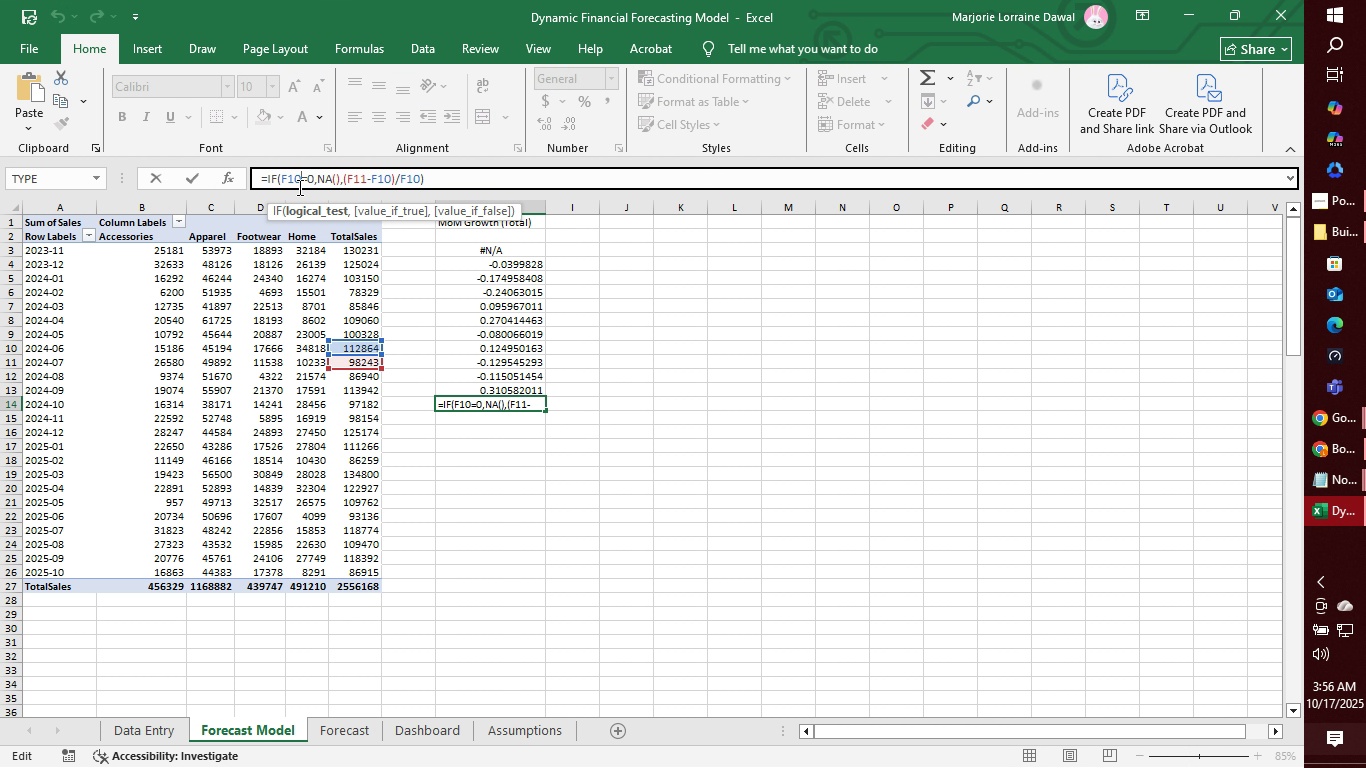 
key(Backspace)
 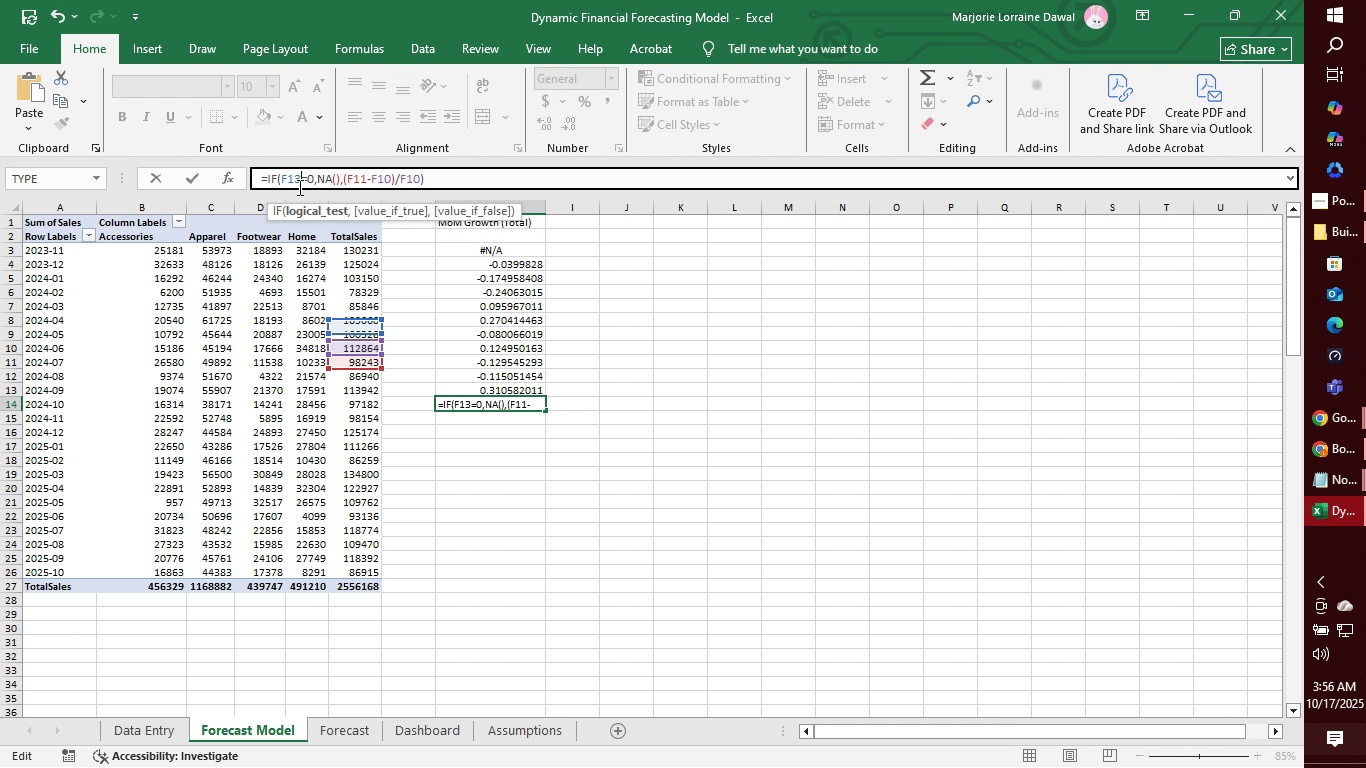 
key(3)
 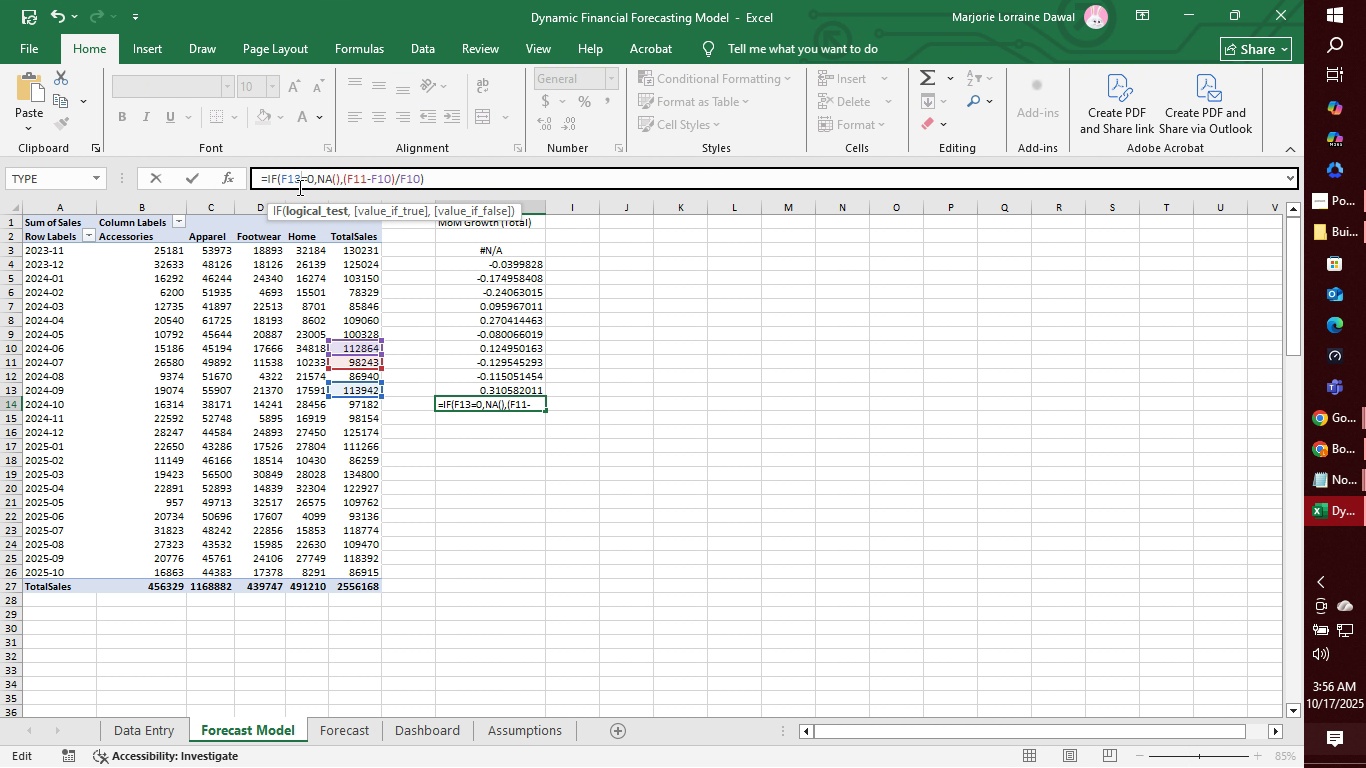 
key(ArrowRight)
 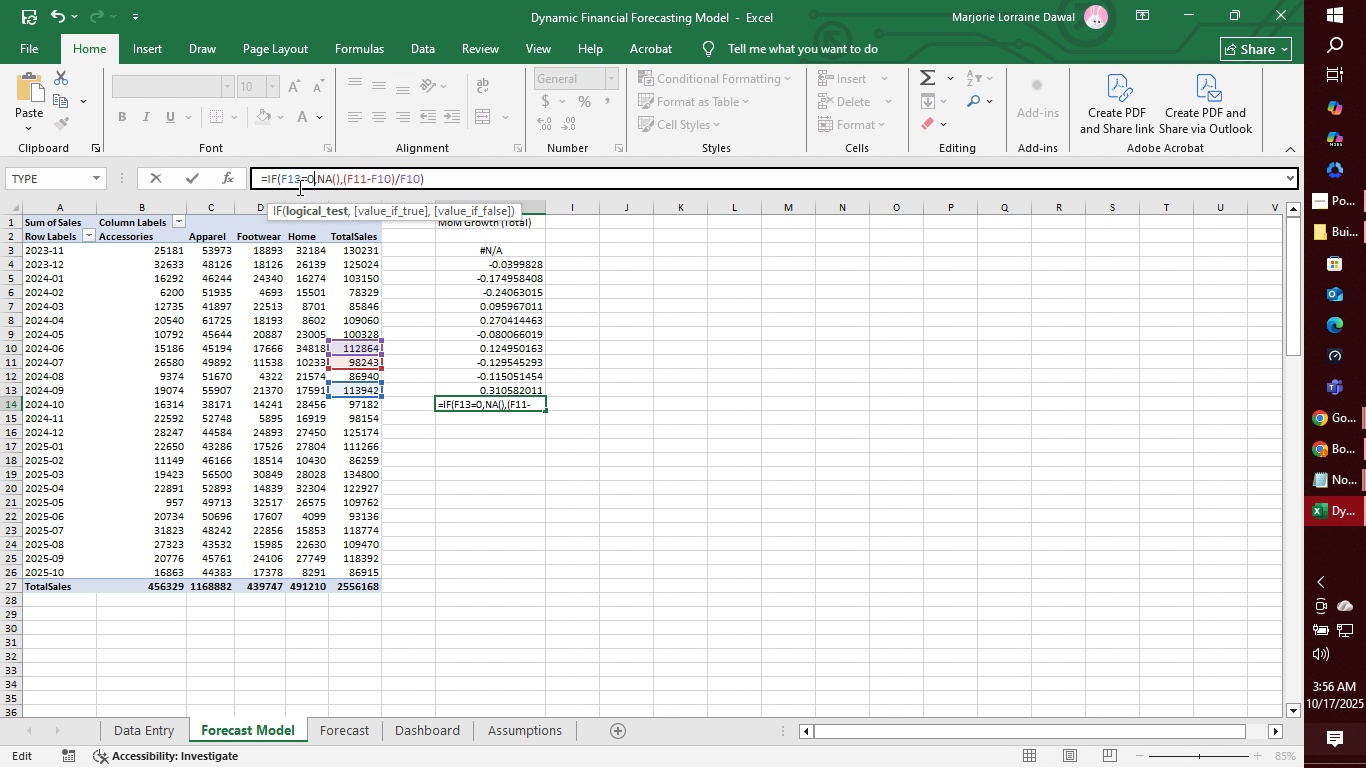 
key(ArrowRight)
 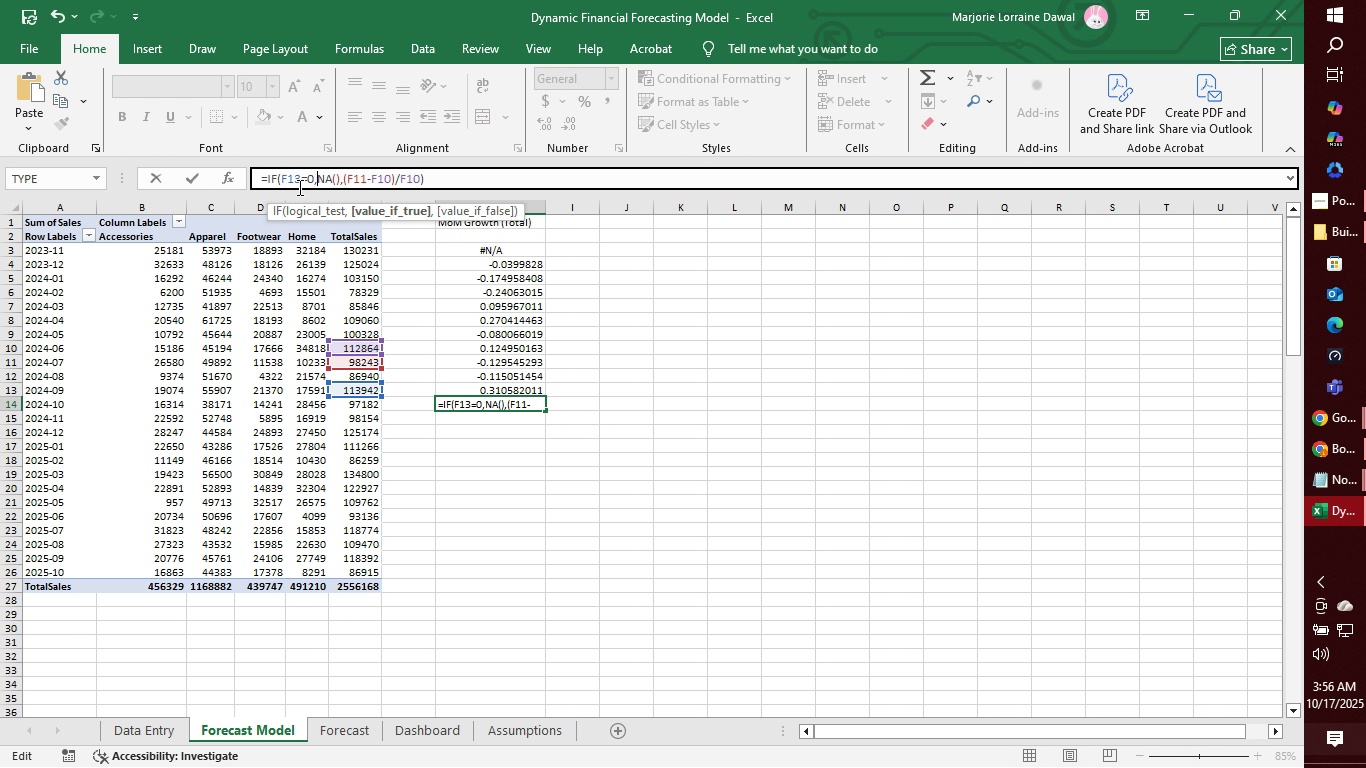 
key(ArrowRight)
 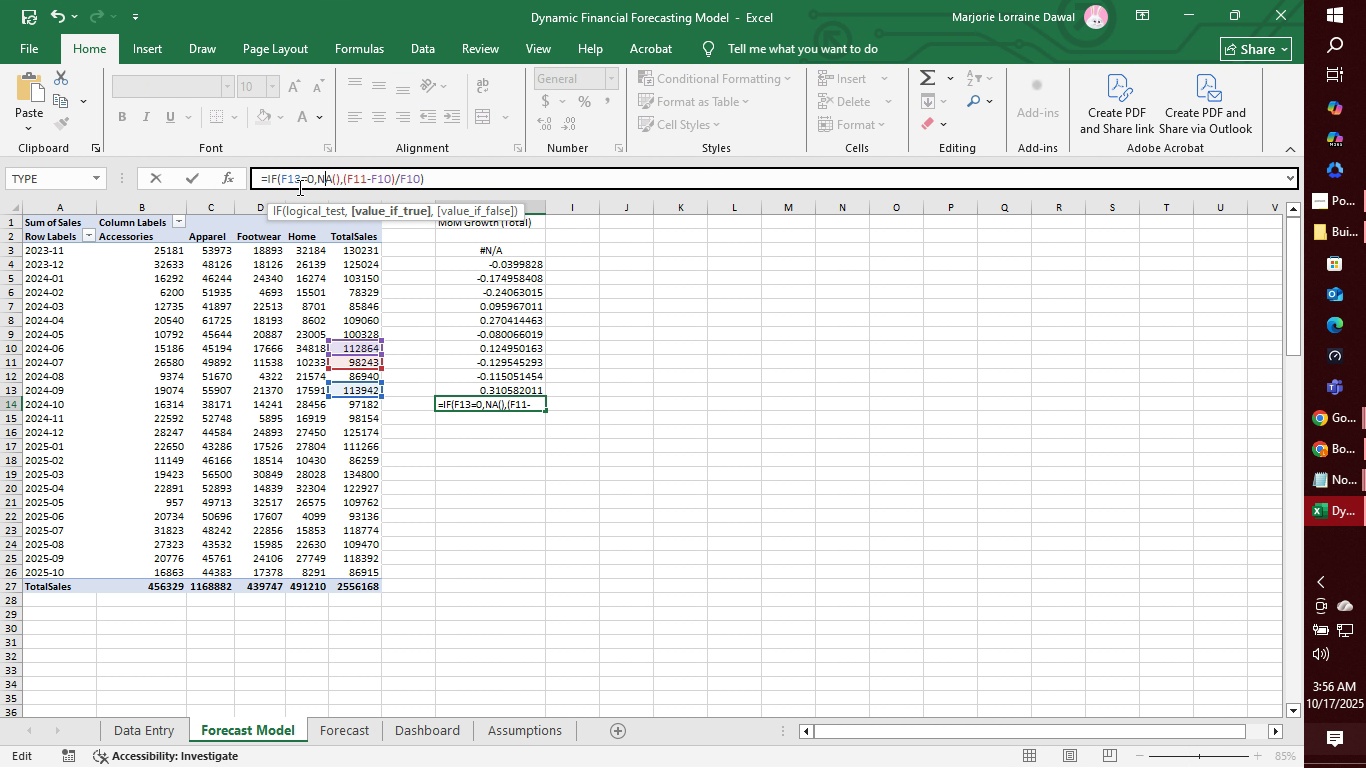 
key(ArrowRight)
 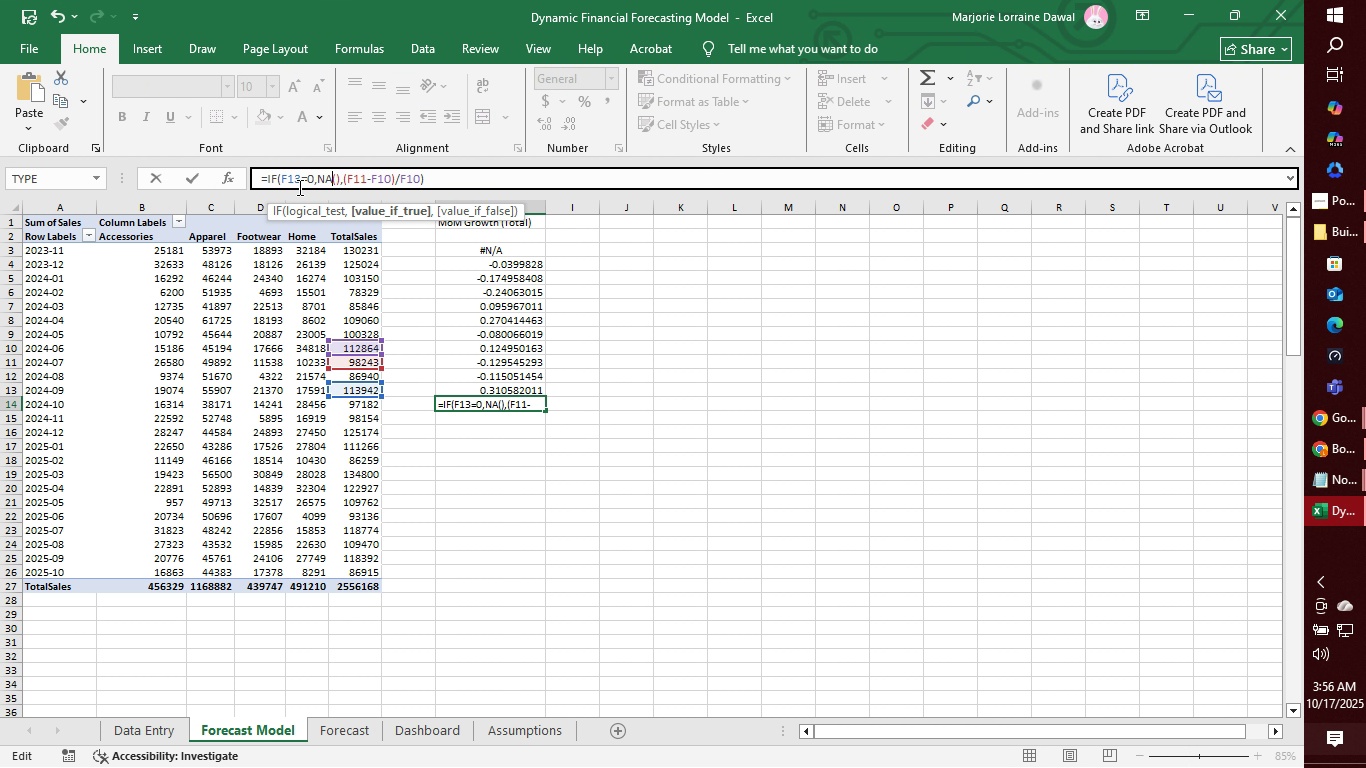 
key(ArrowRight)
 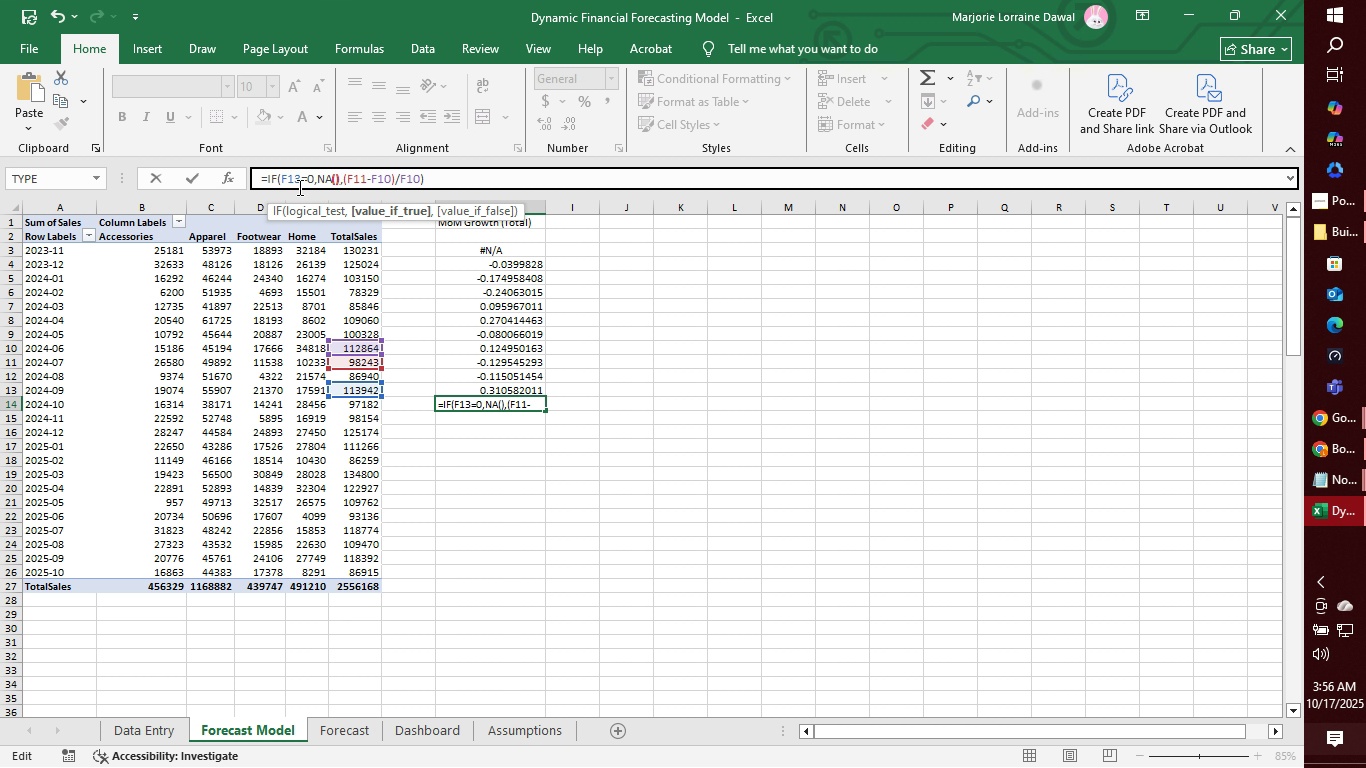 
key(ArrowRight)
 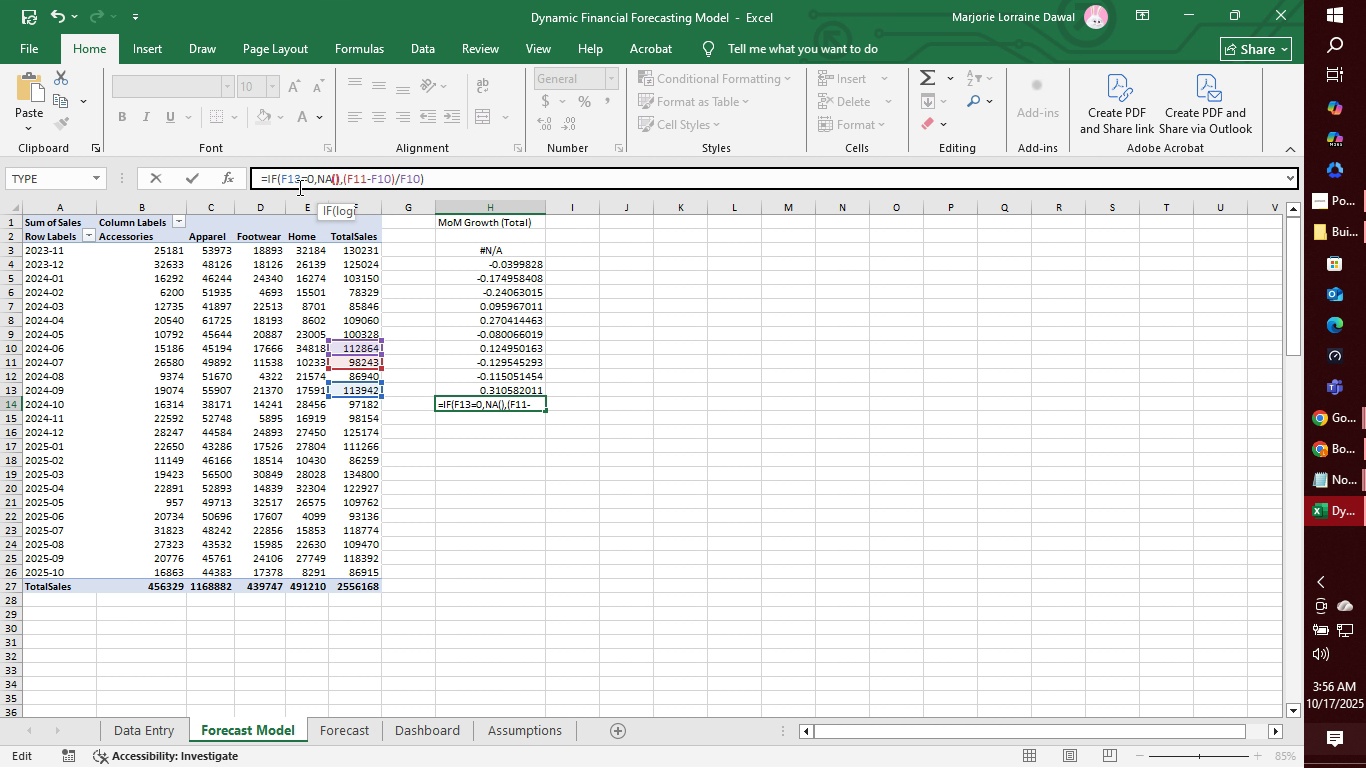 
key(ArrowRight)
 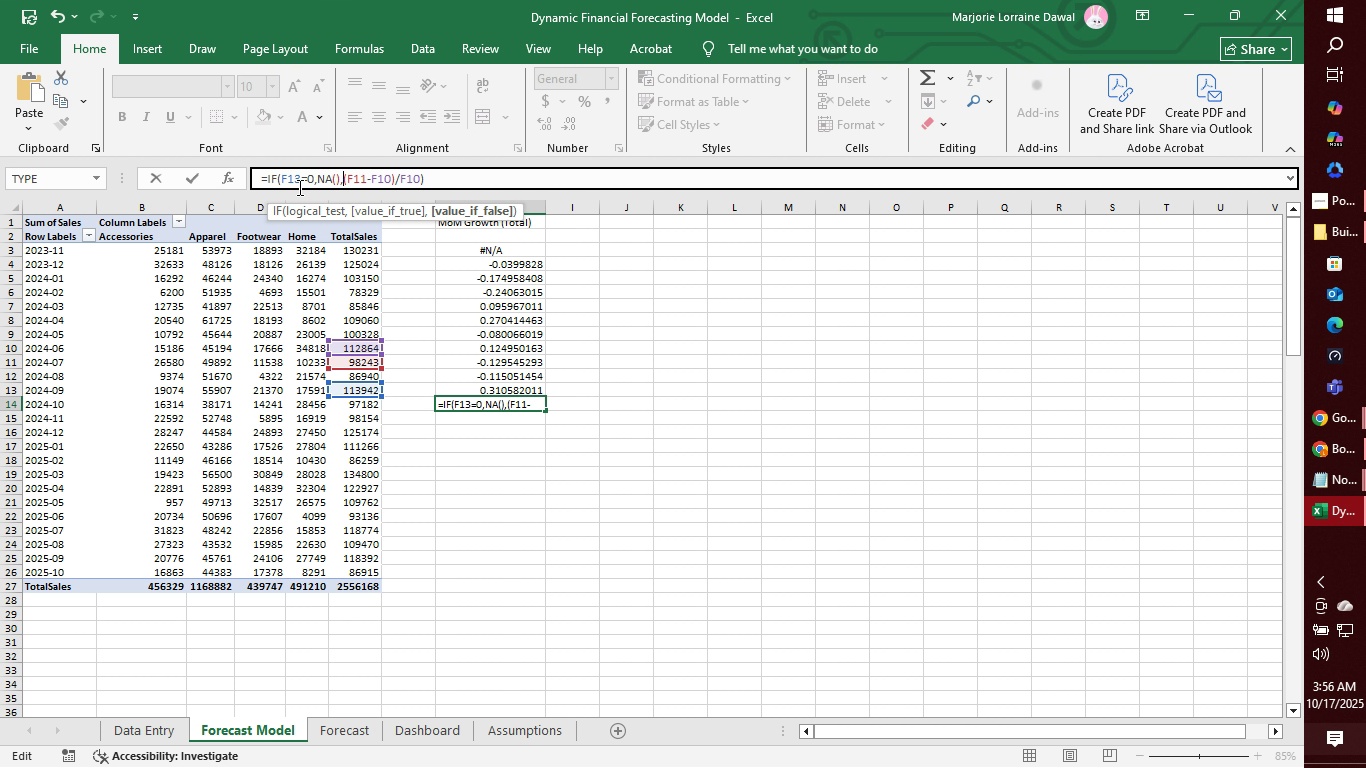 
key(ArrowRight)
 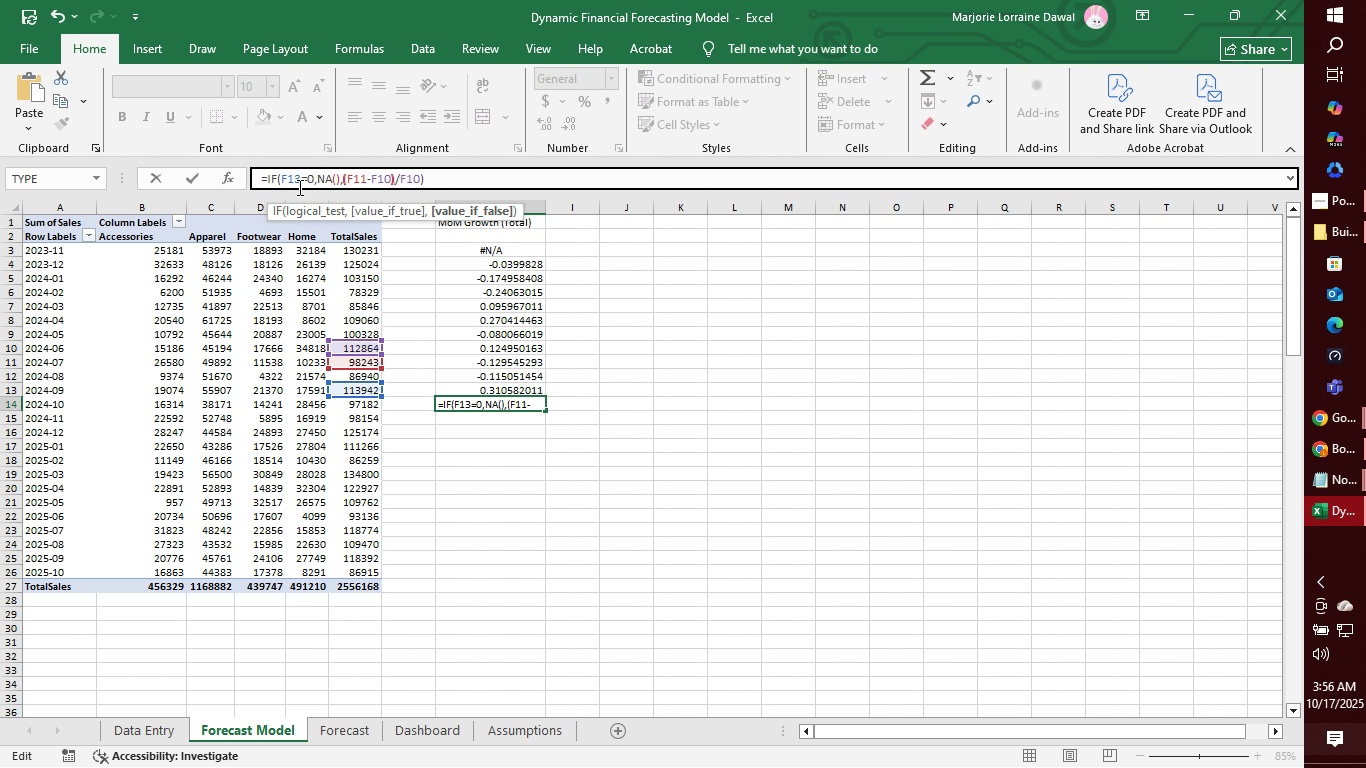 
key(ArrowRight)
 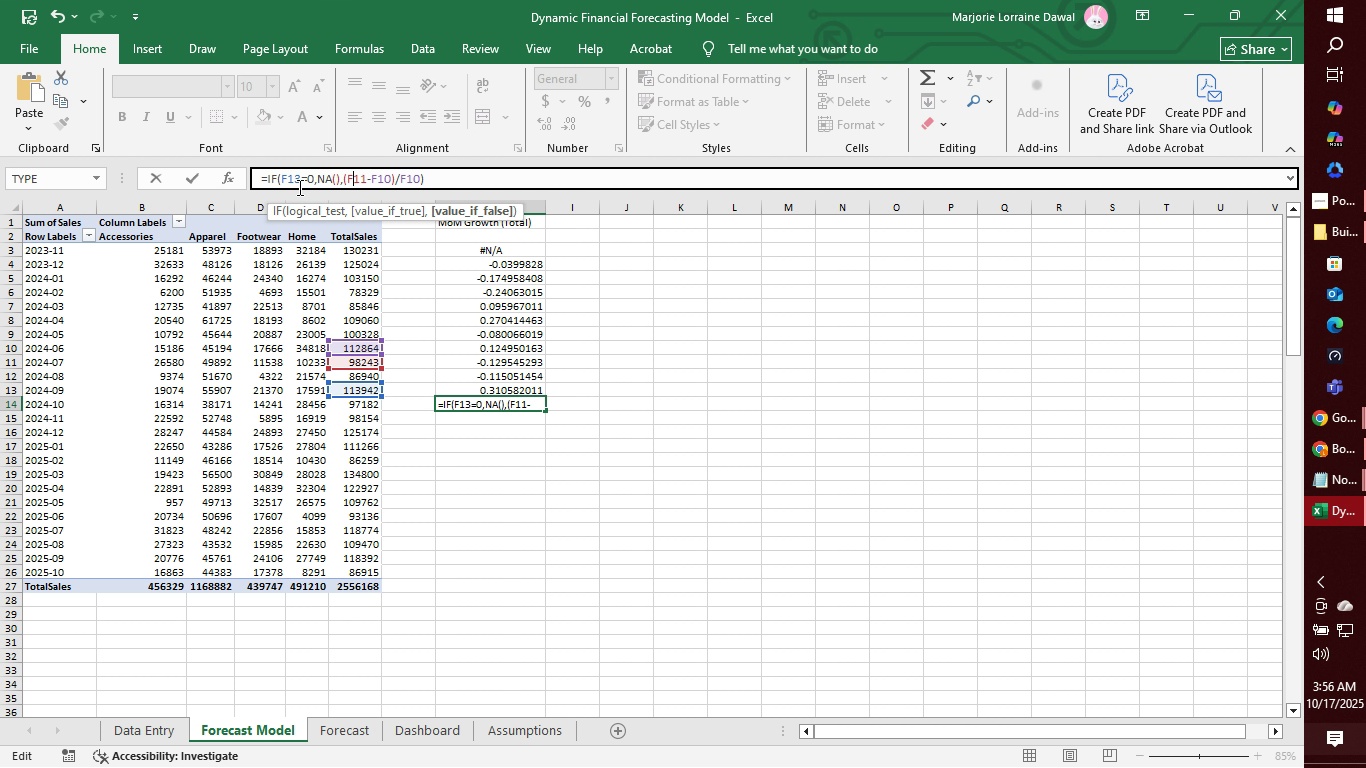 
key(ArrowRight)
 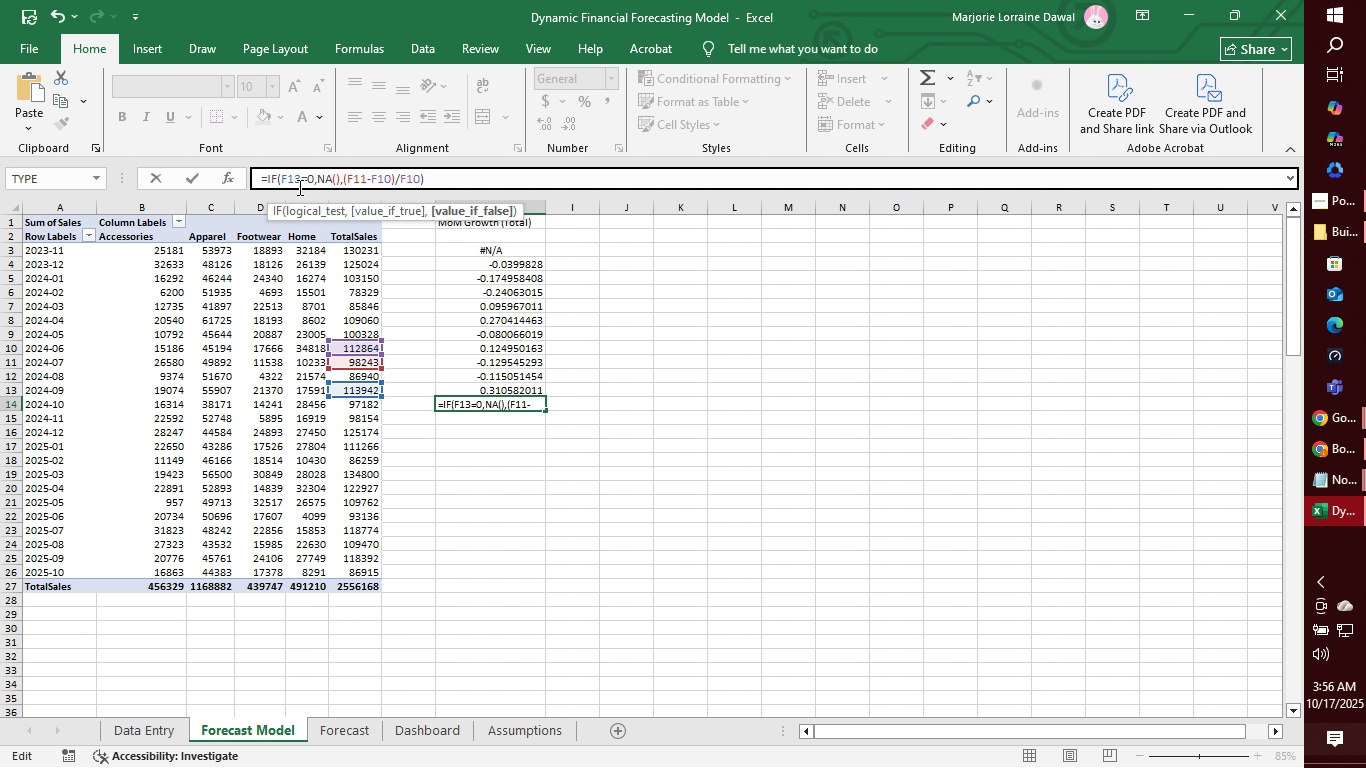 
key(ArrowRight)
 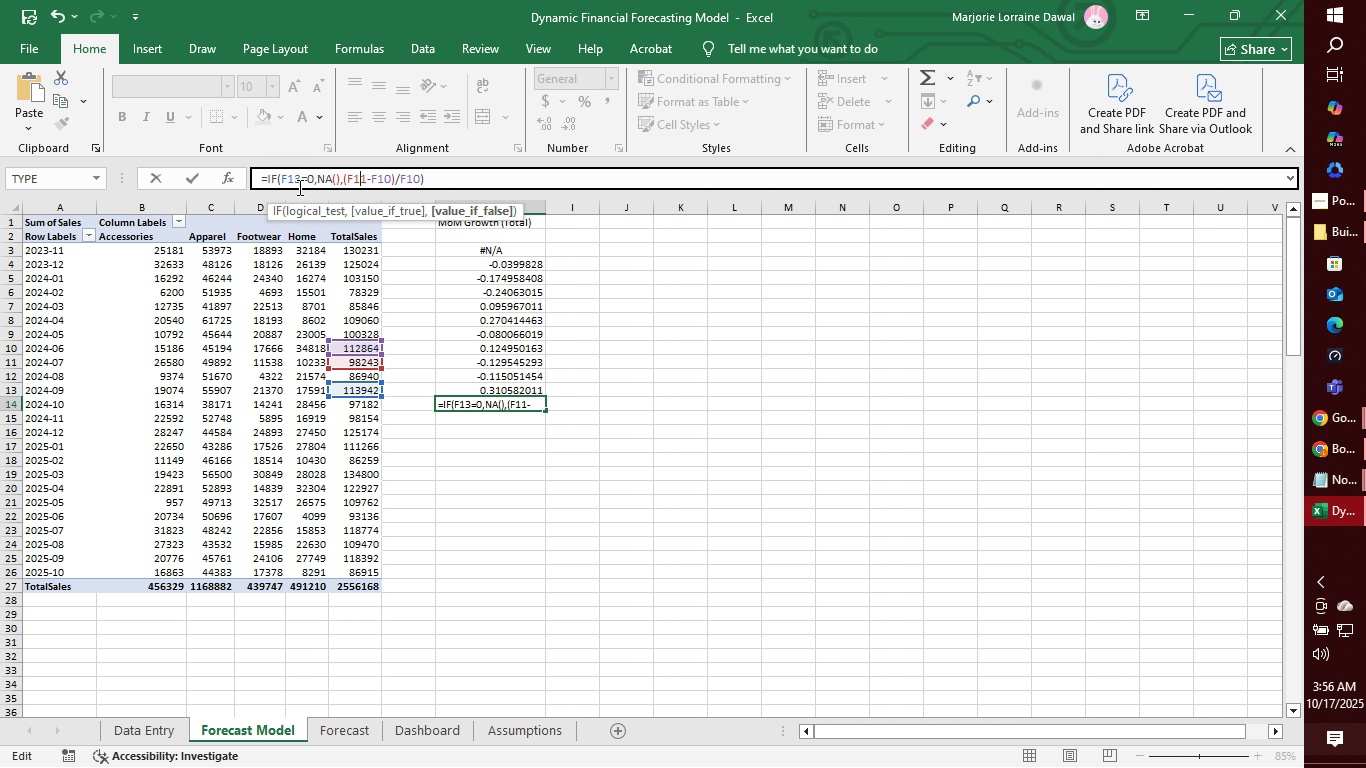 
key(ArrowRight)
 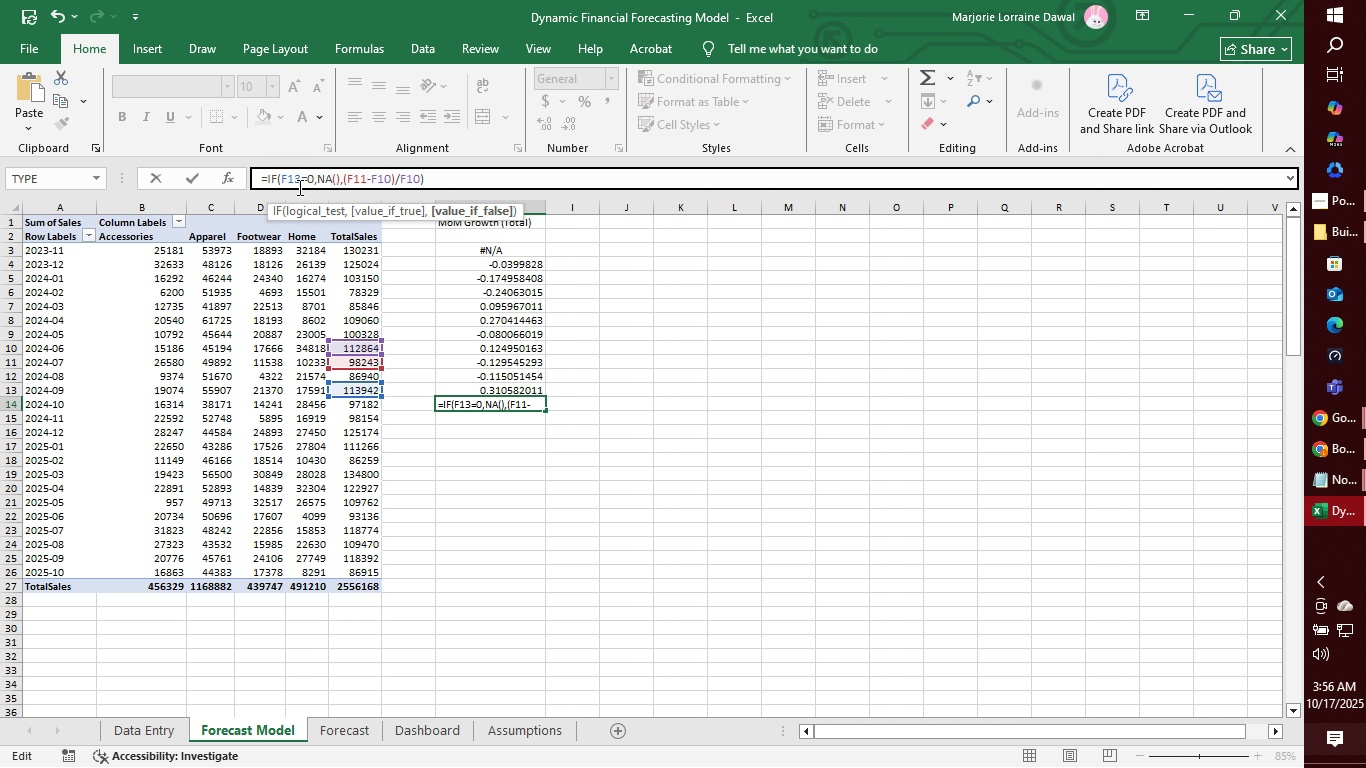 
key(Backspace)
 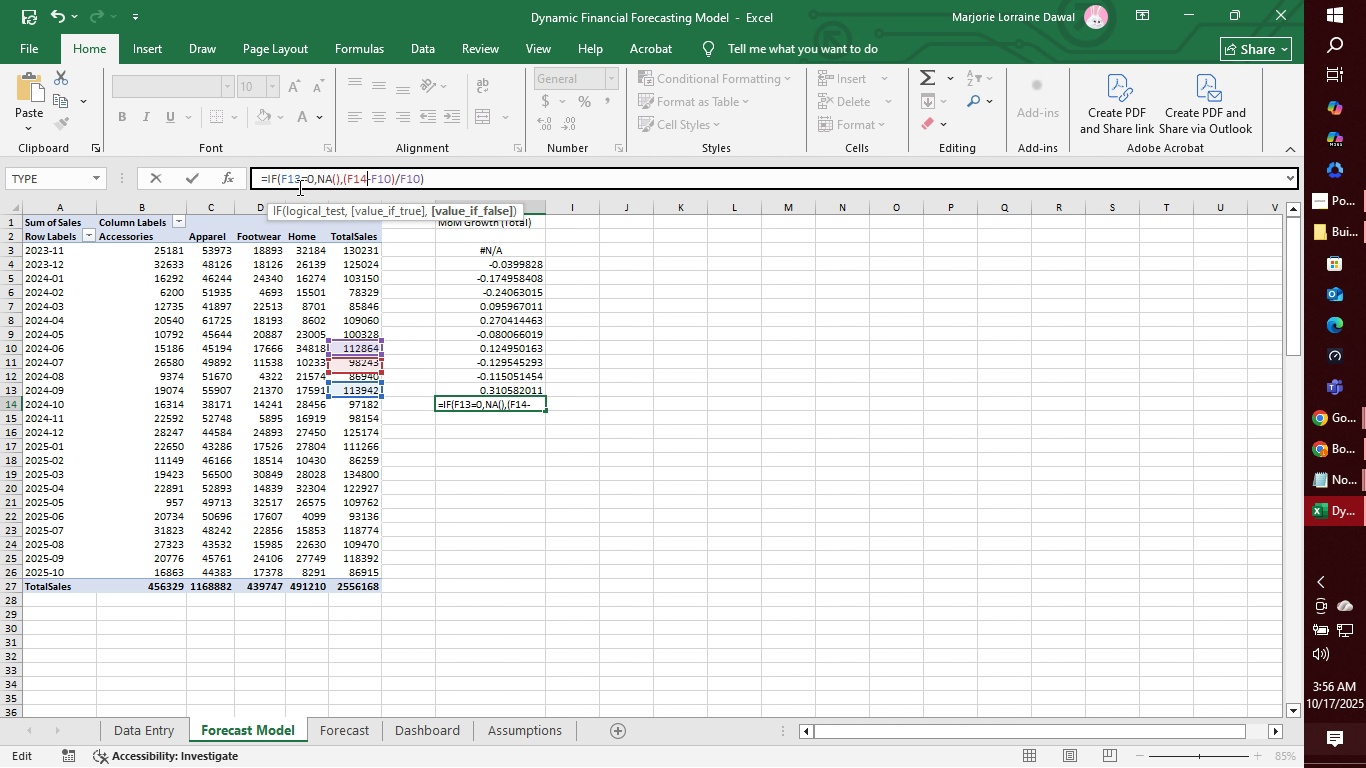 
key(4)
 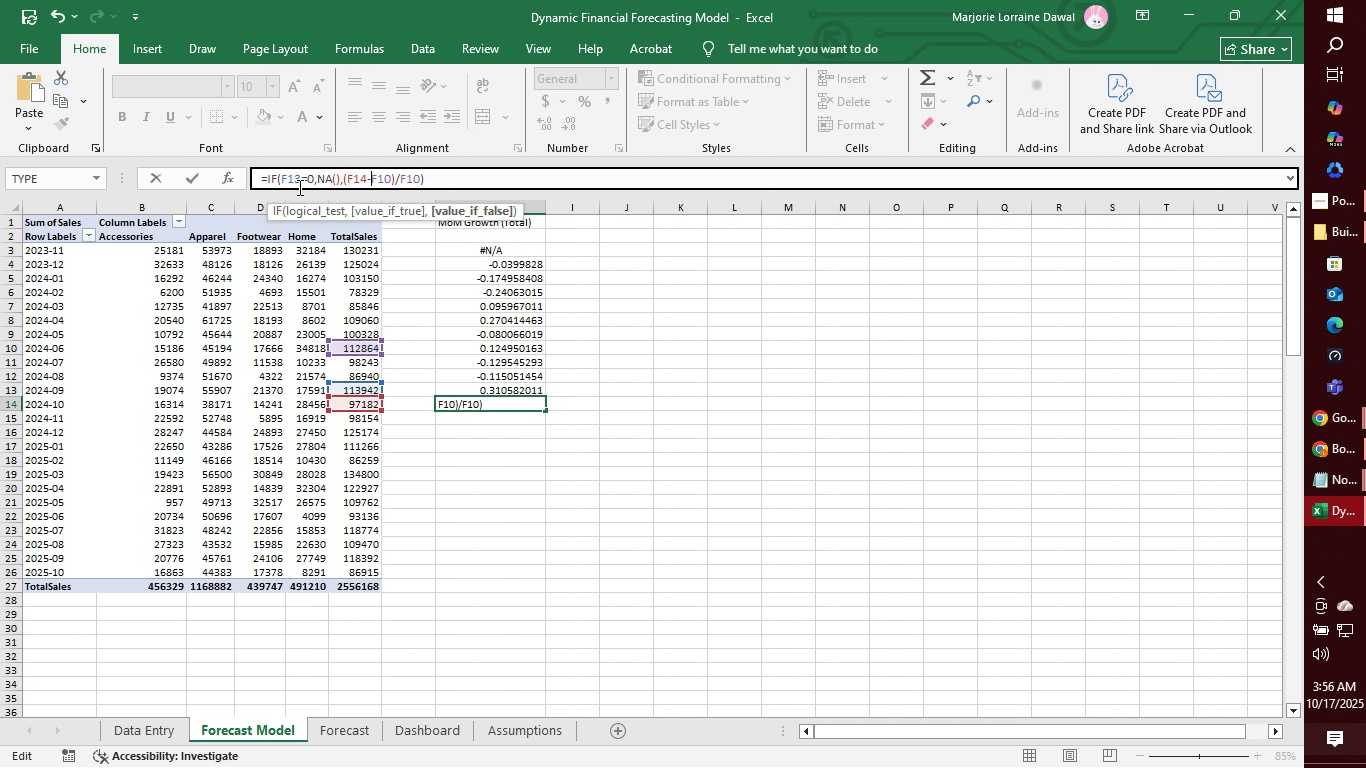 
key(ArrowRight)
 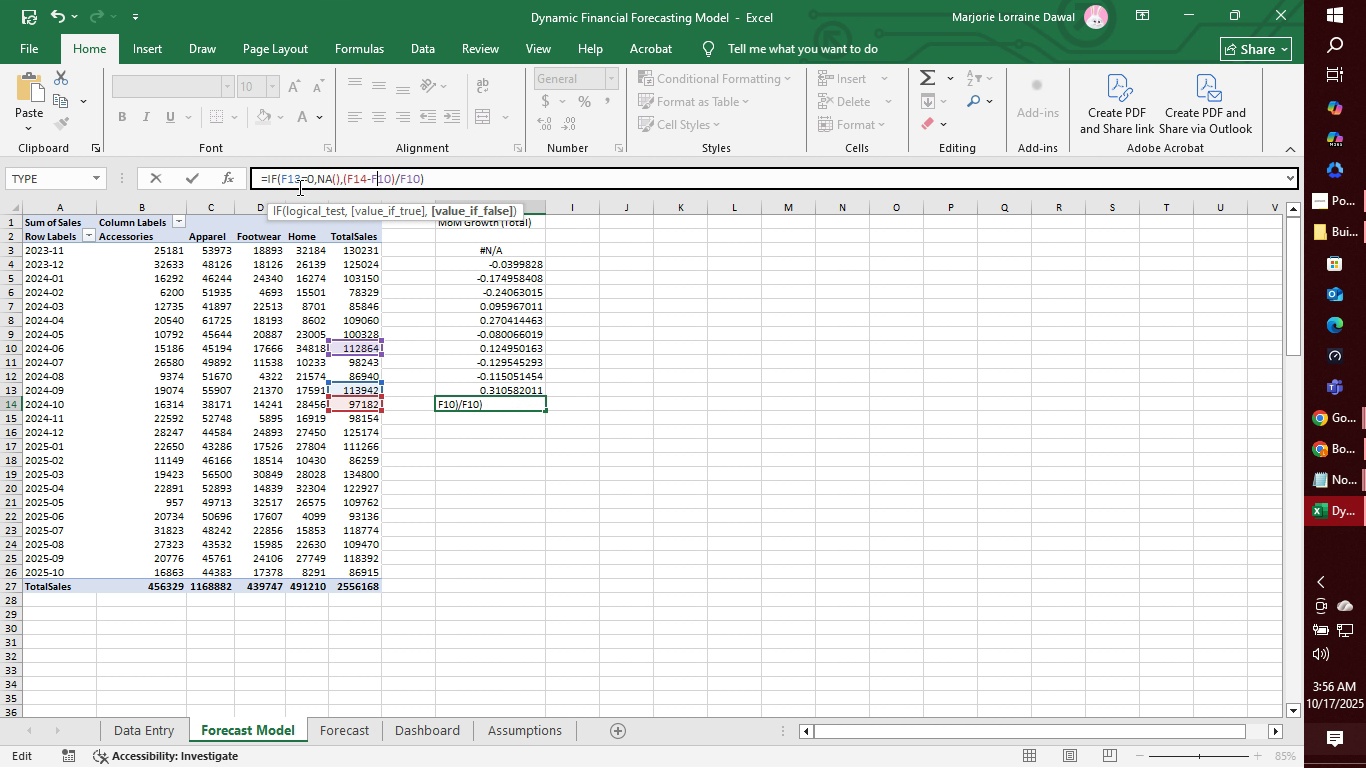 
key(ArrowRight)
 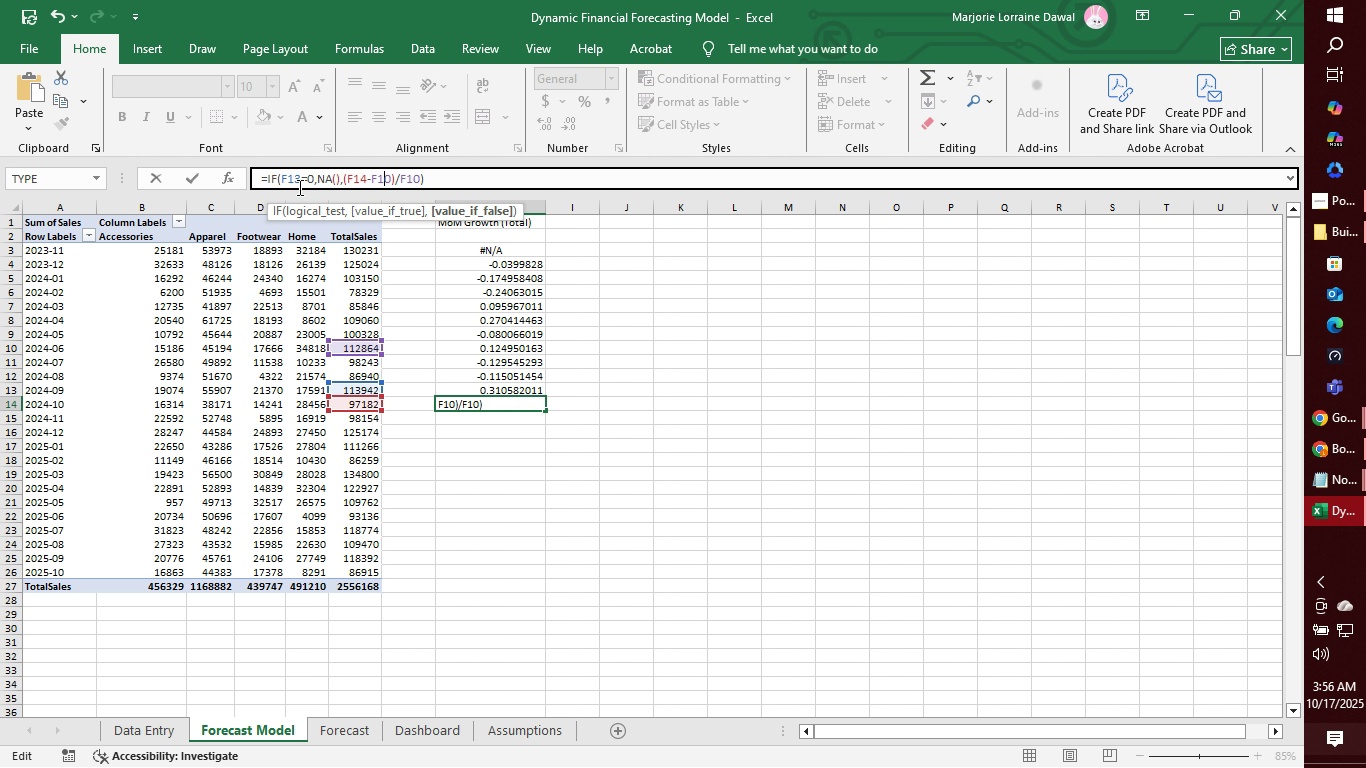 
key(ArrowRight)
 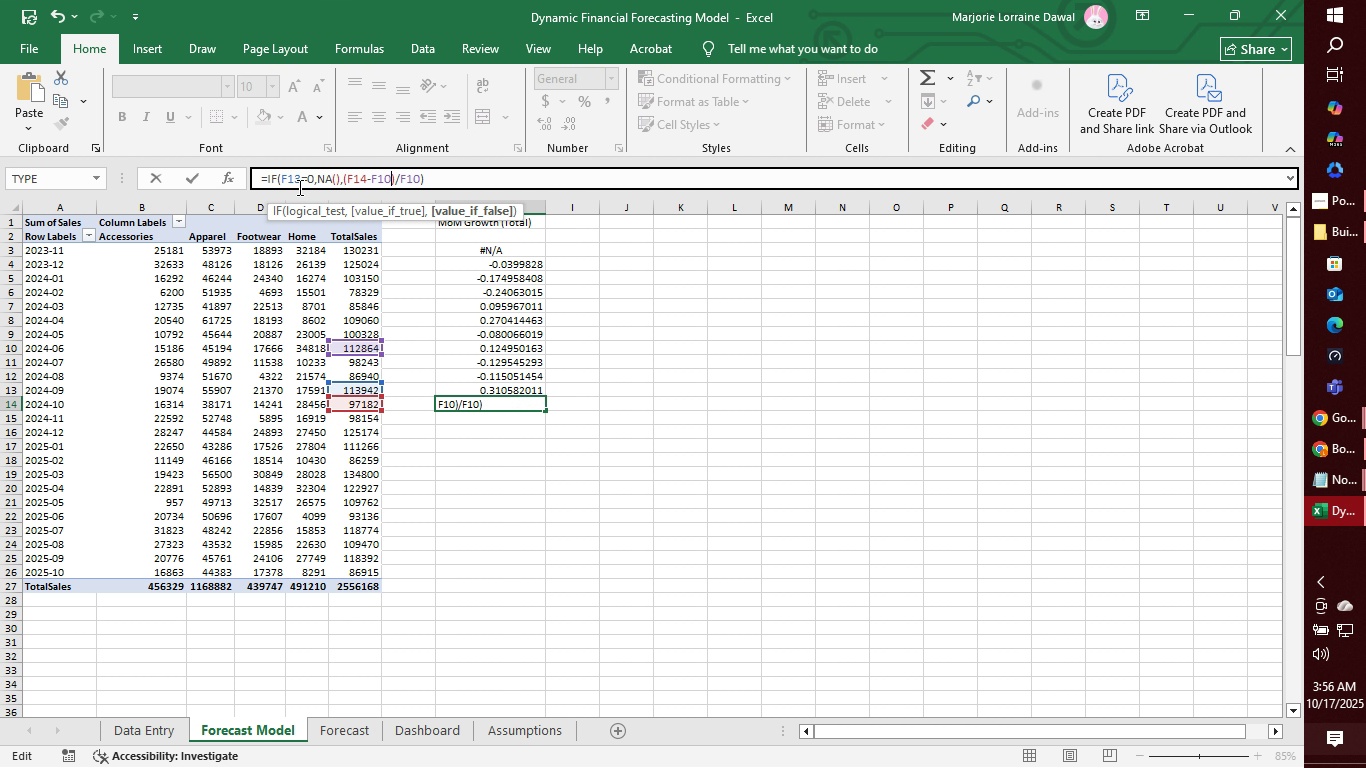 
key(ArrowRight)
 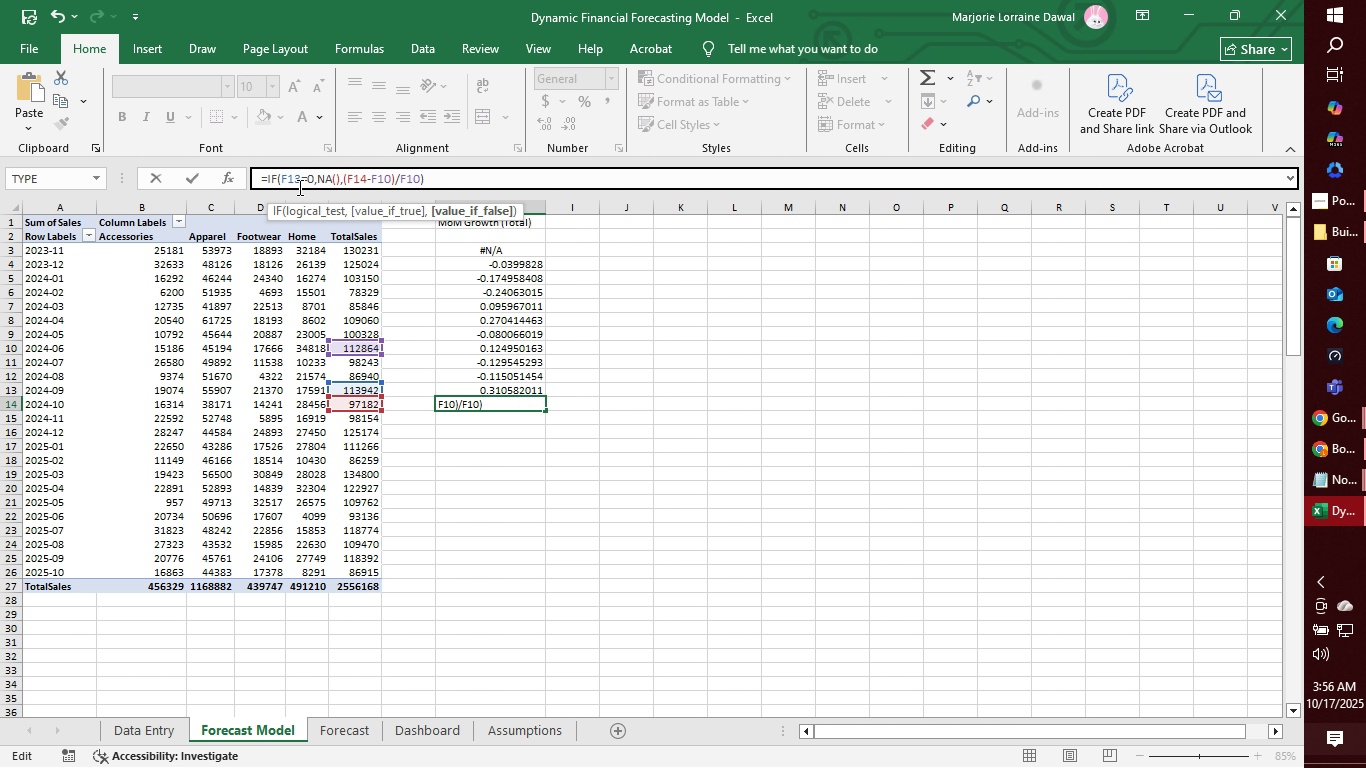 
key(Backspace)
 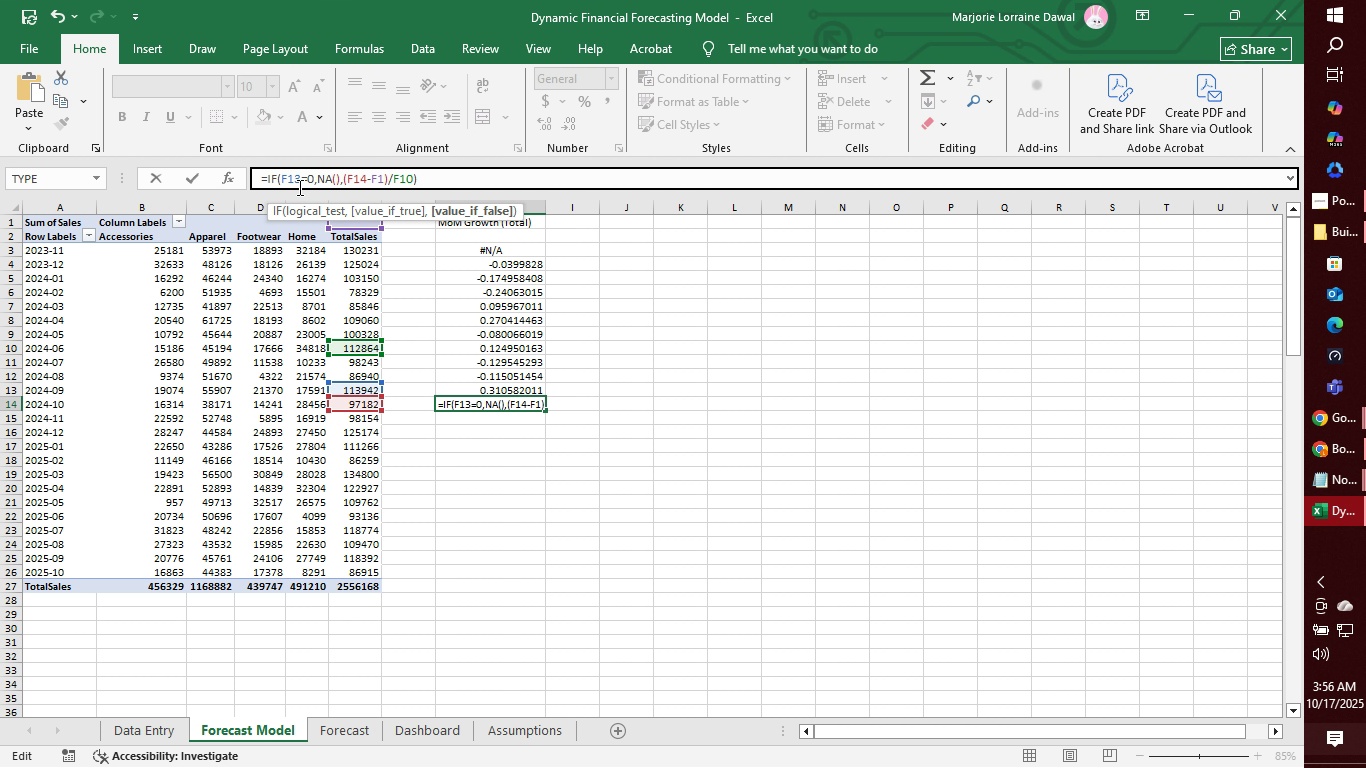 
key(3)
 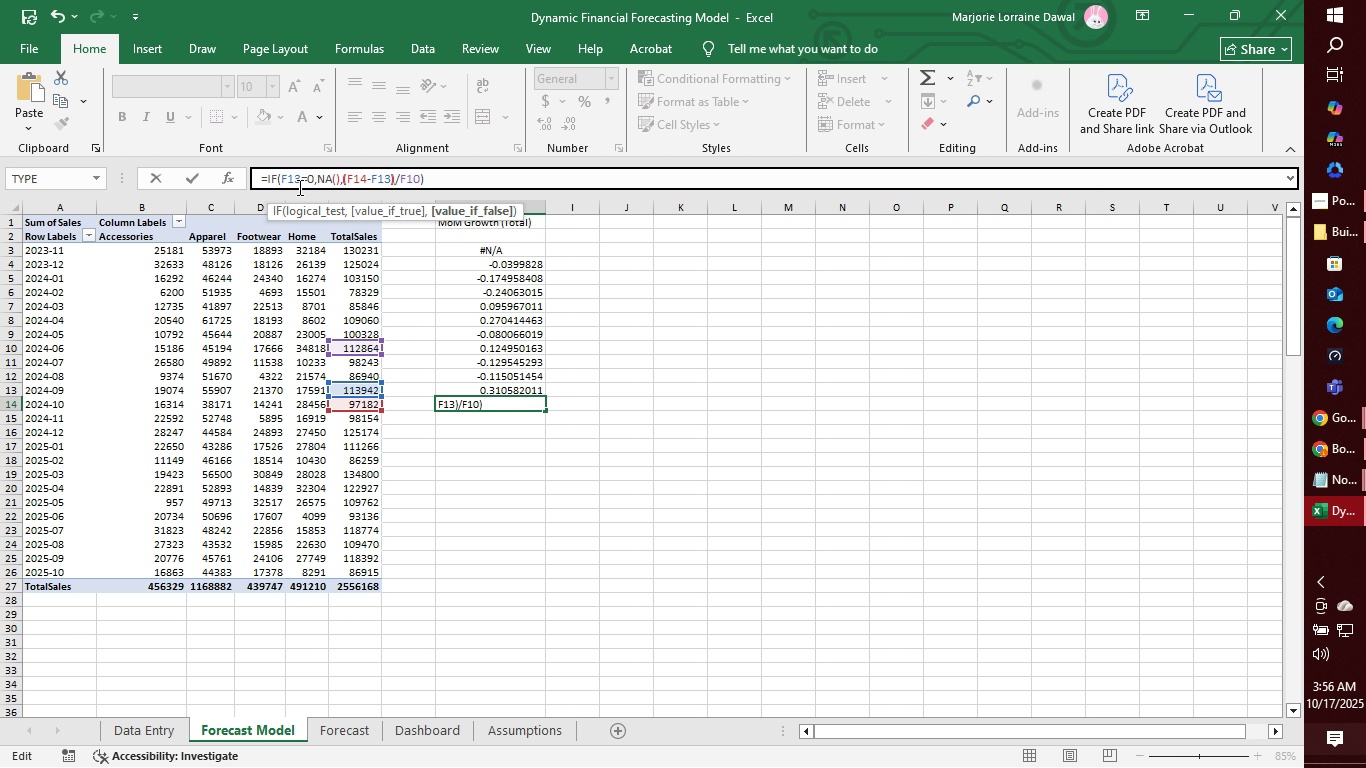 
key(ArrowRight)
 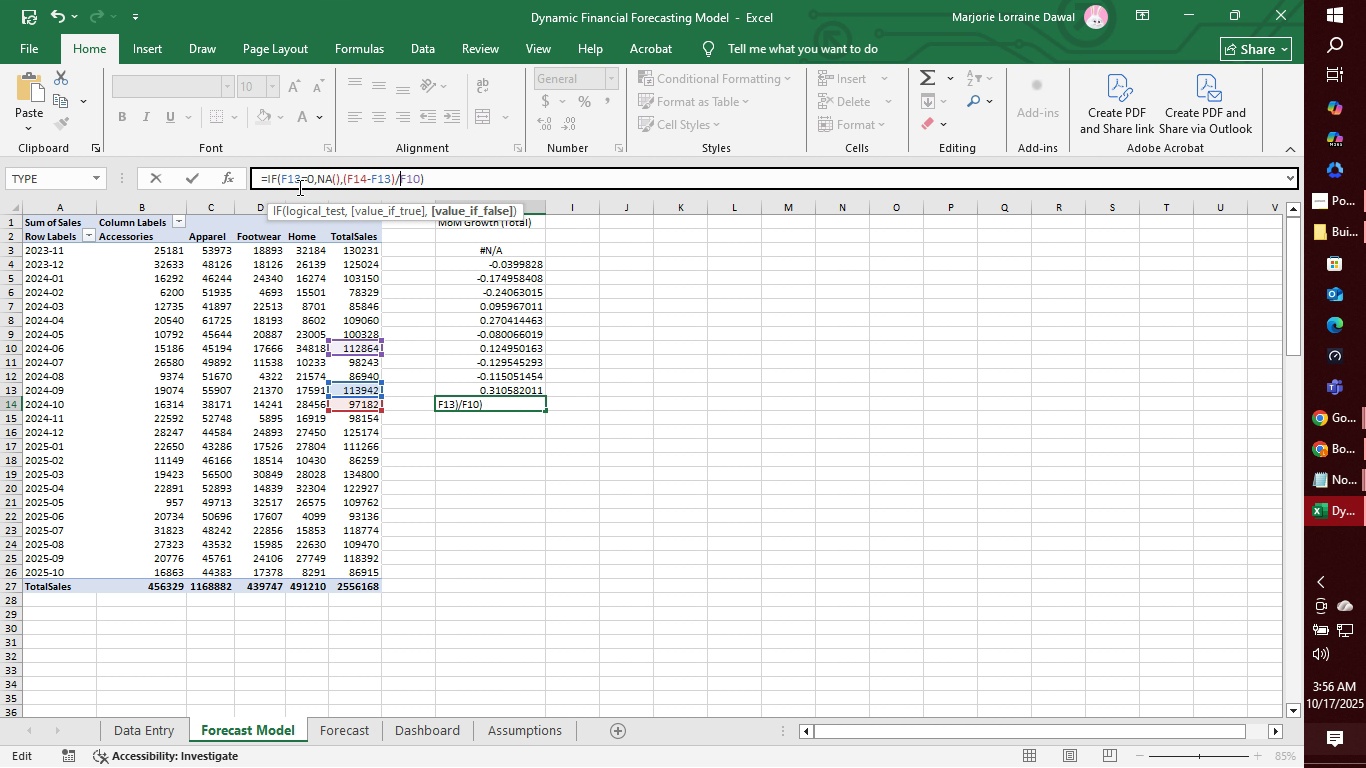 
key(ArrowRight)
 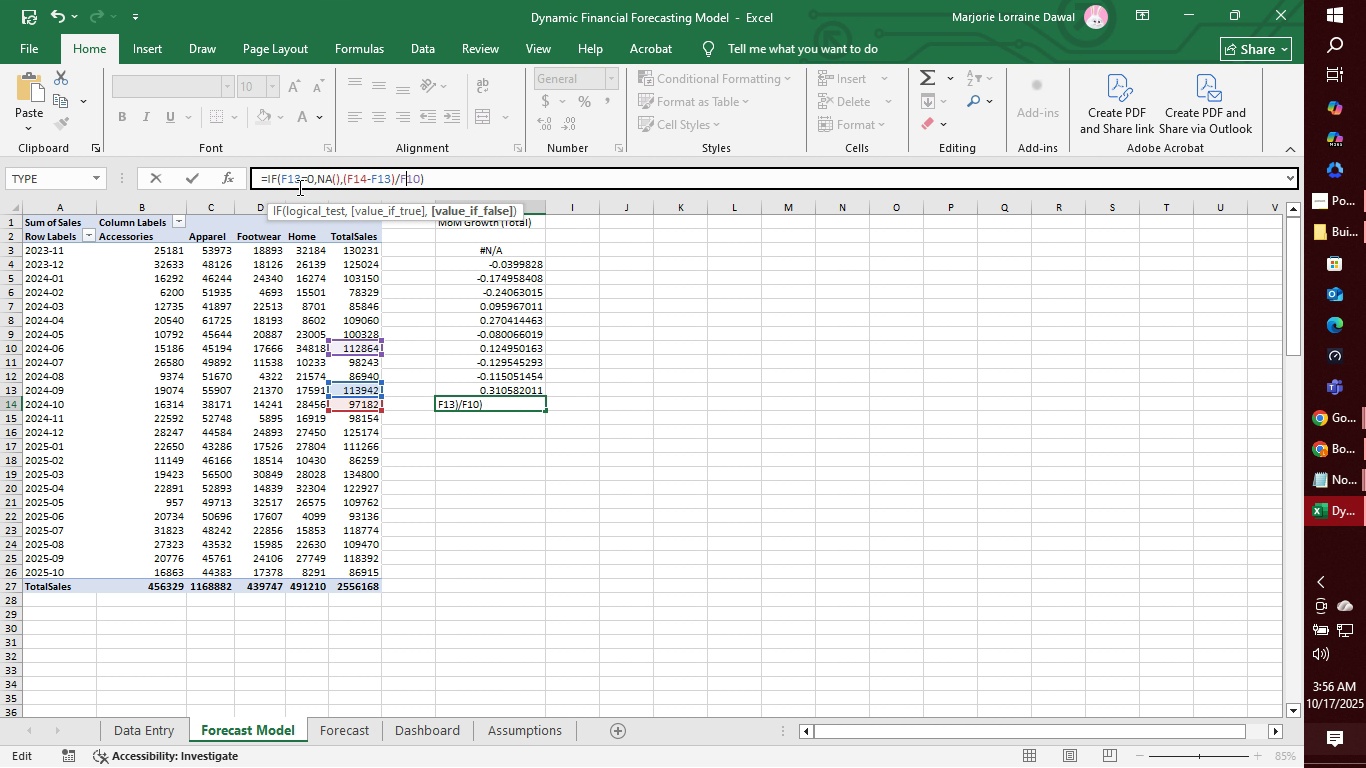 
key(ArrowRight)
 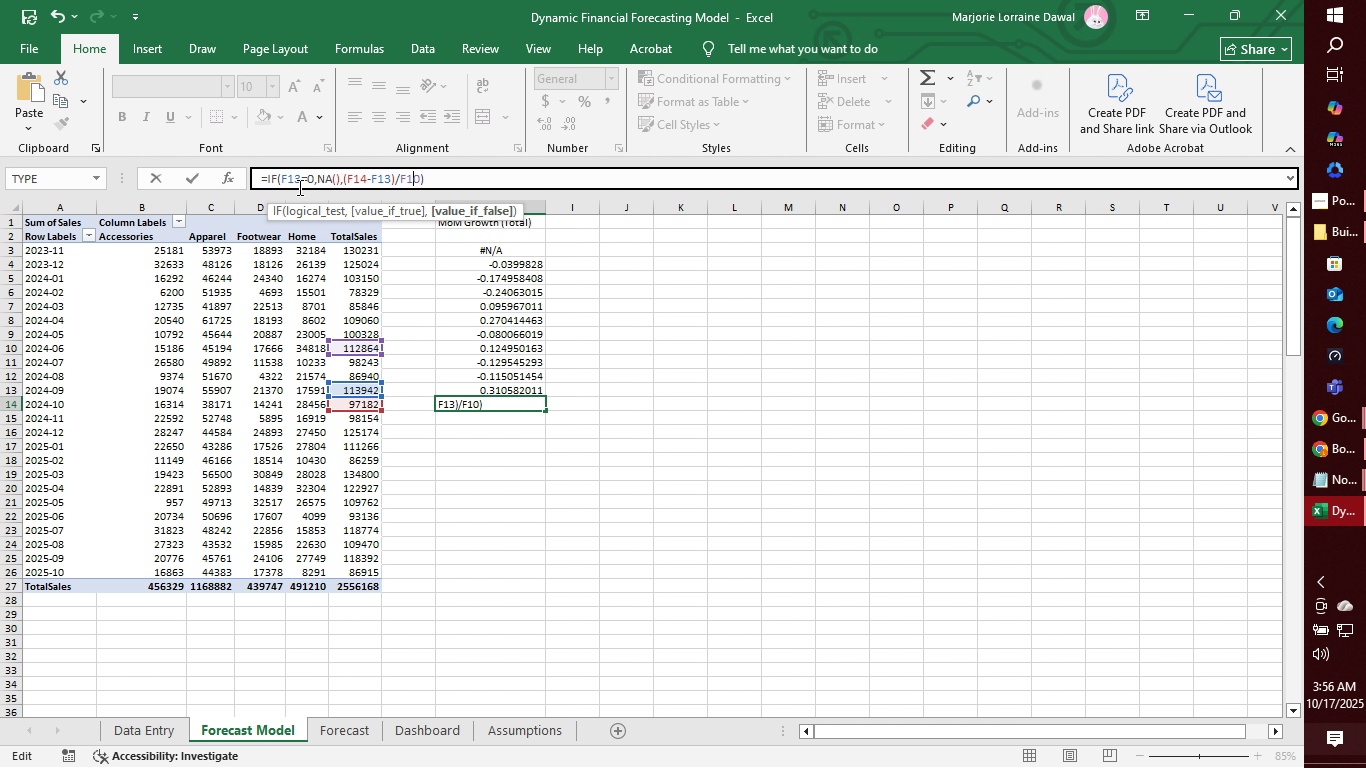 
key(ArrowRight)
 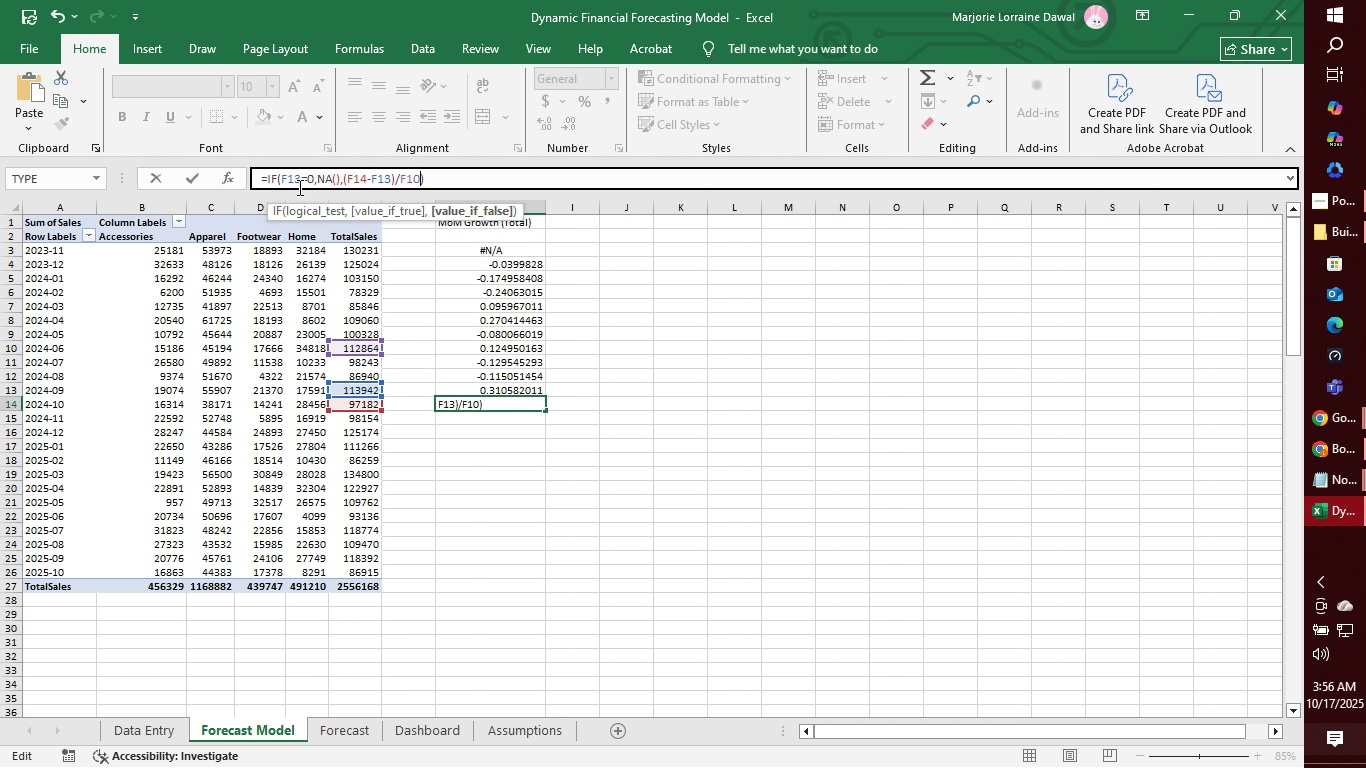 
key(ArrowRight)
 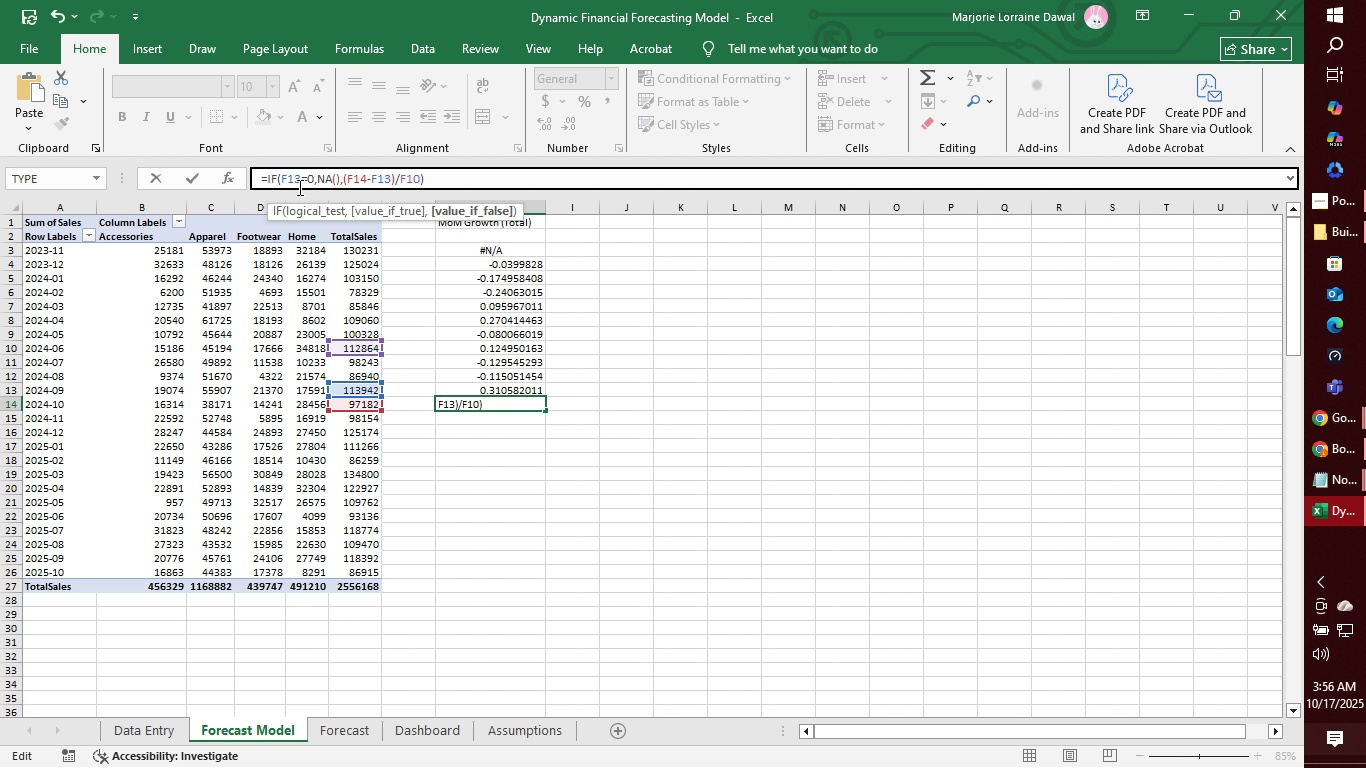 
key(Backspace)
 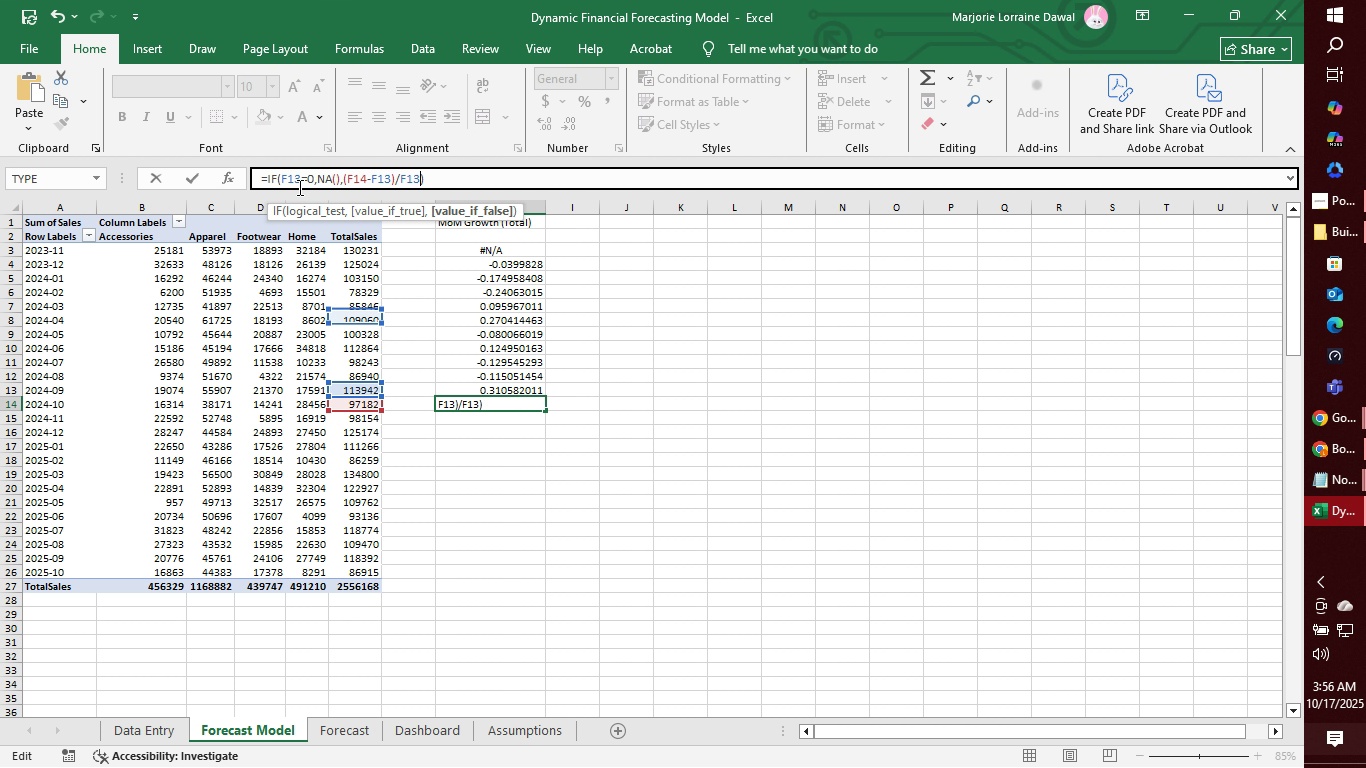 
key(3)
 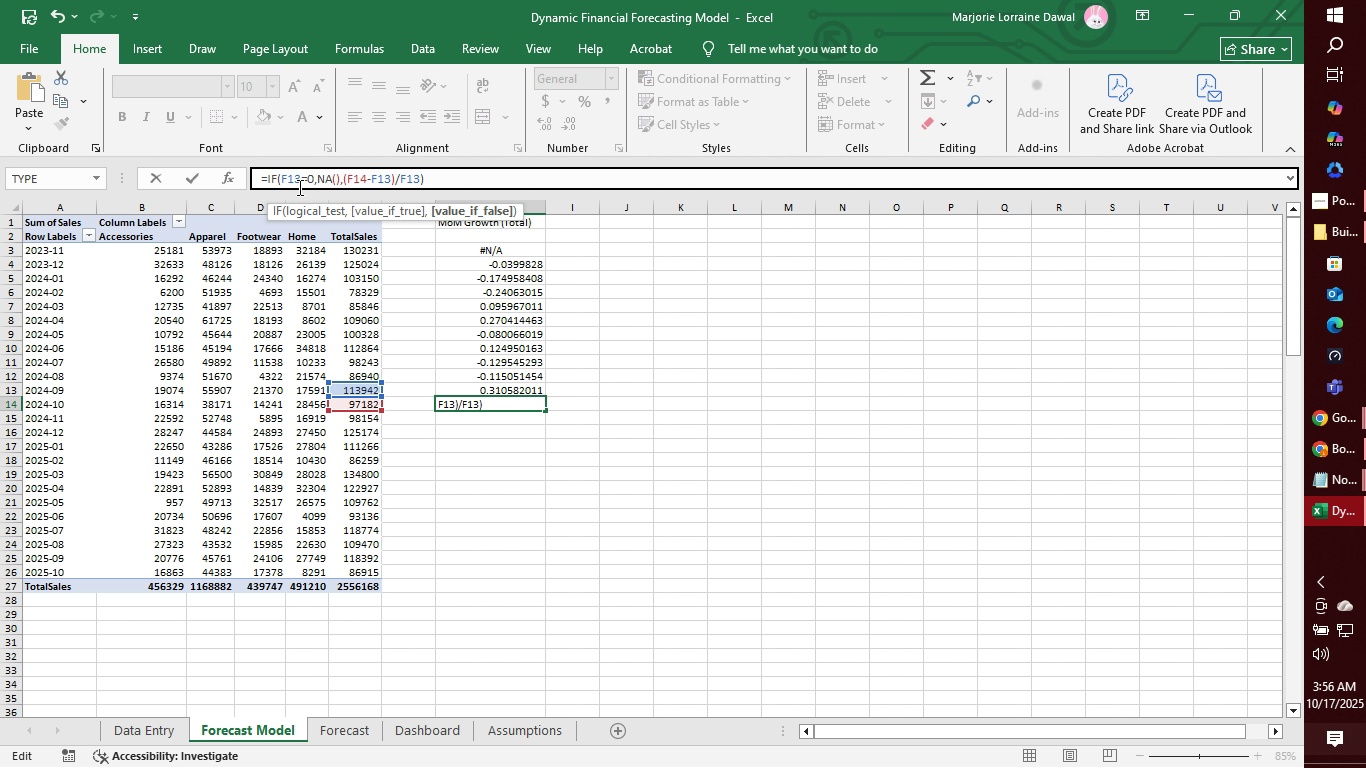 
key(Enter)
 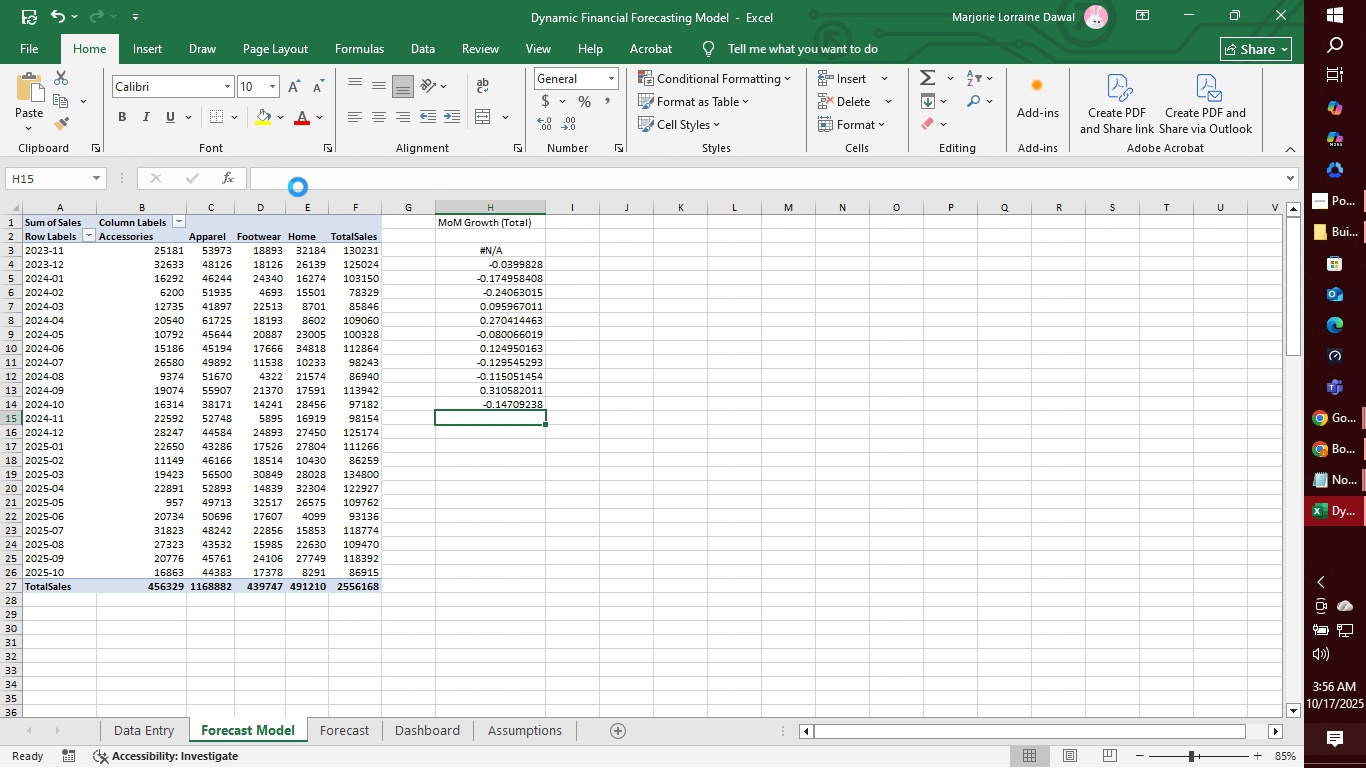 
wait(9.19)
 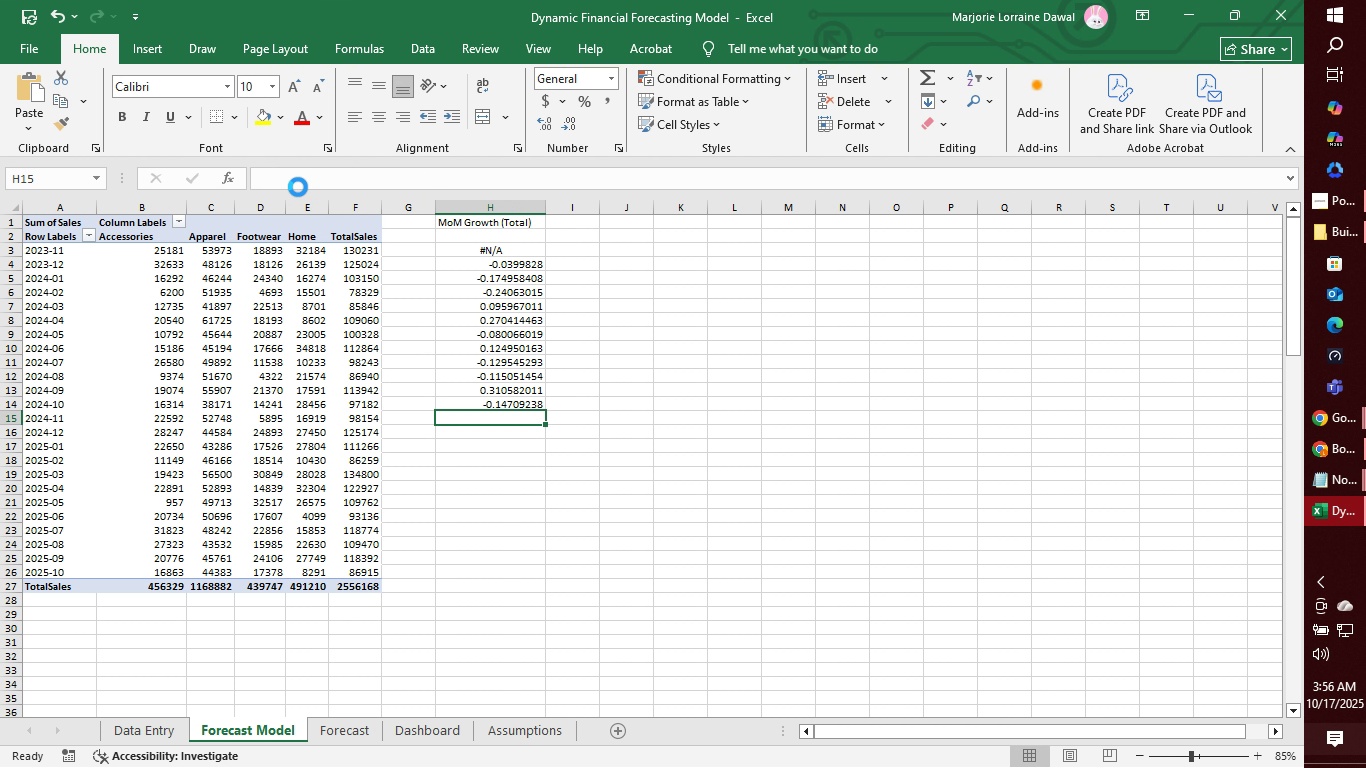 
key(Control+V)
 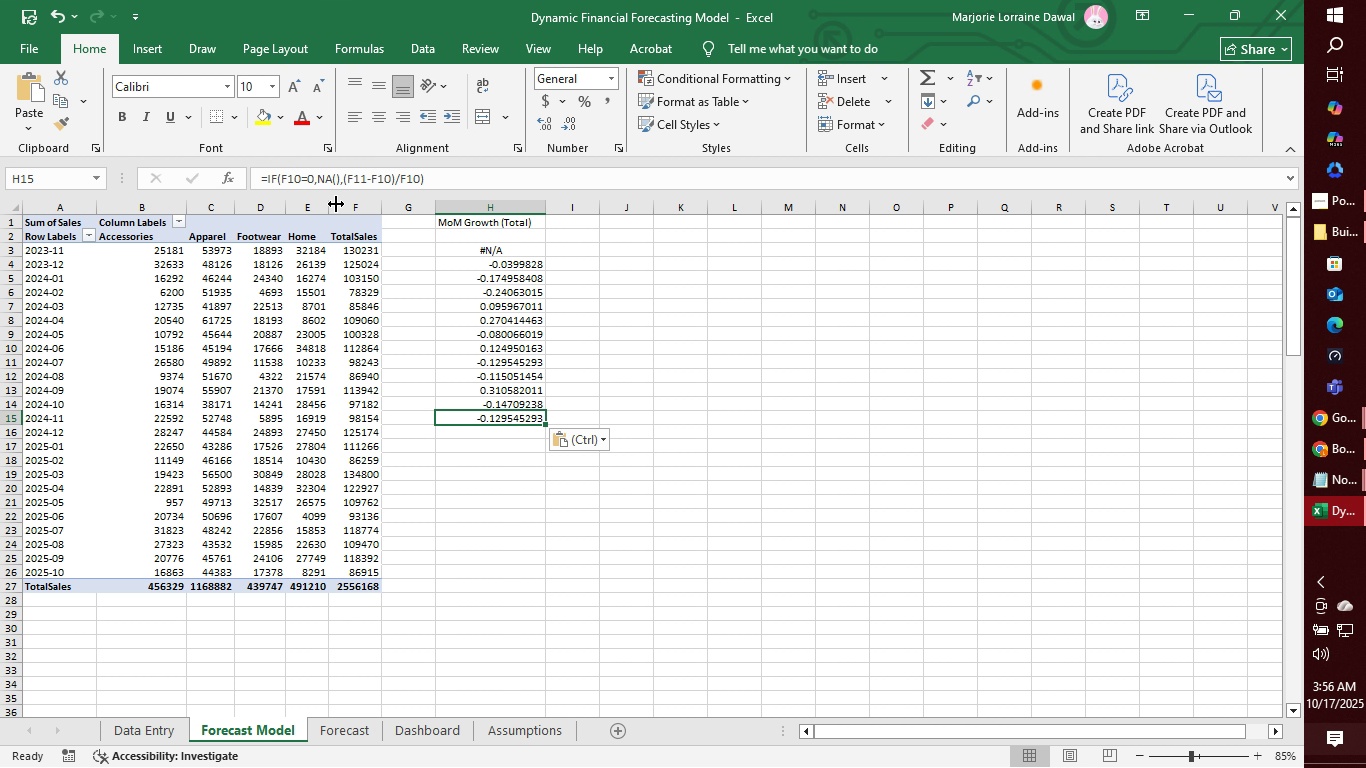 
wait(6.37)
 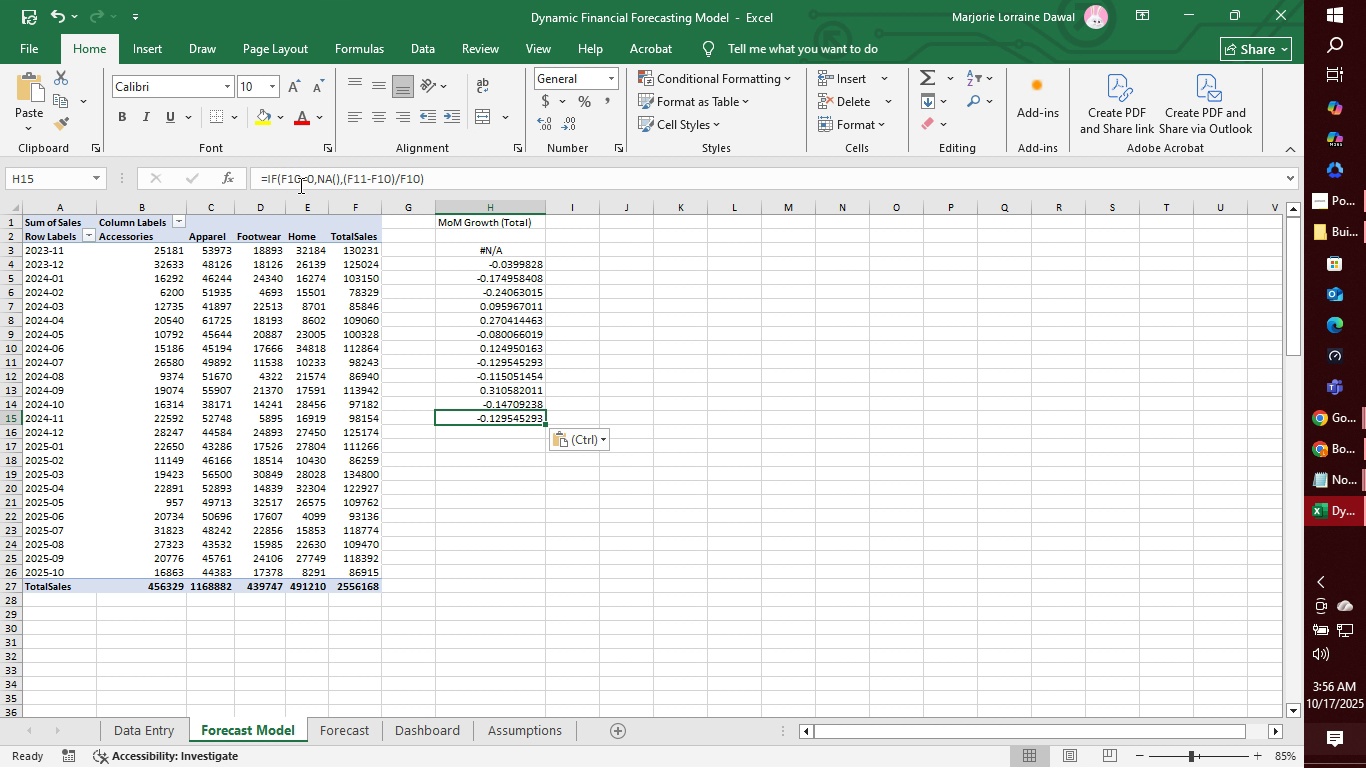 
left_click([300, 178])
 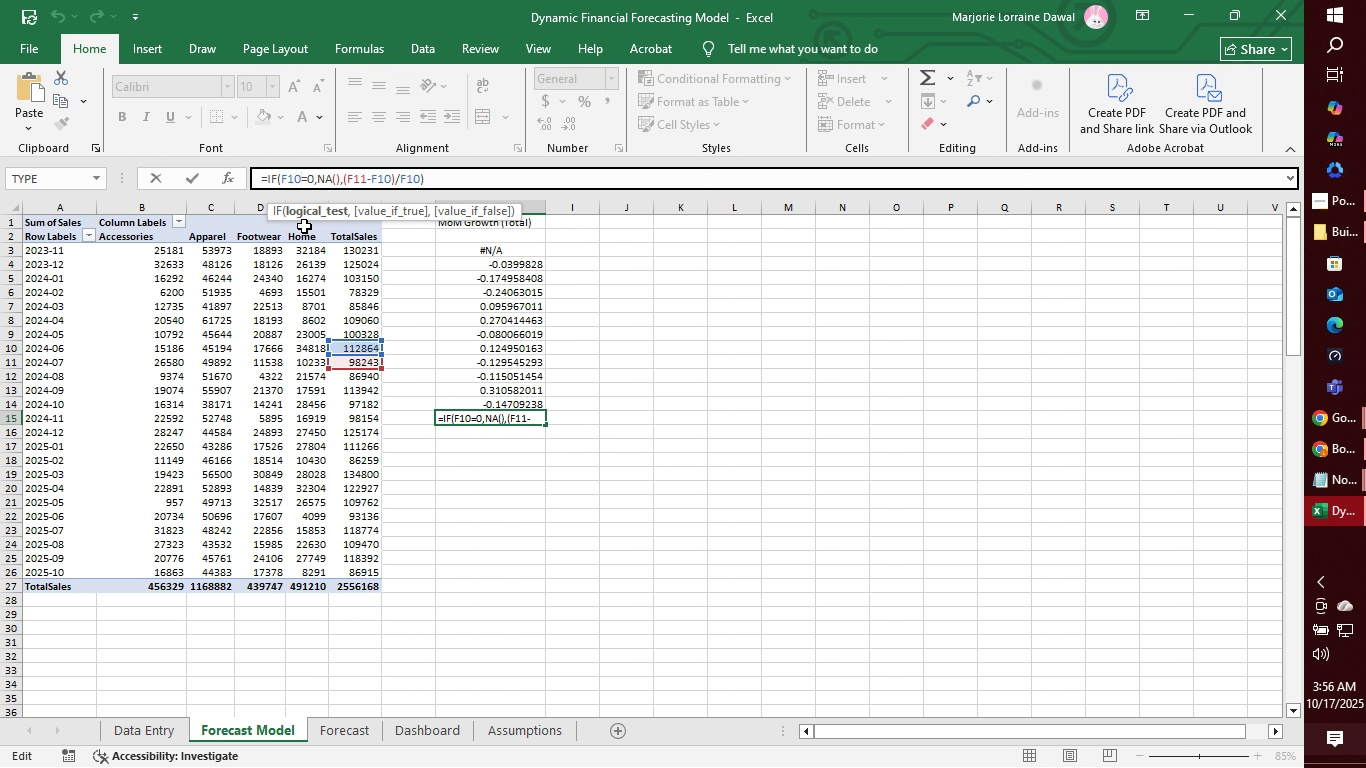 
key(Backspace)
 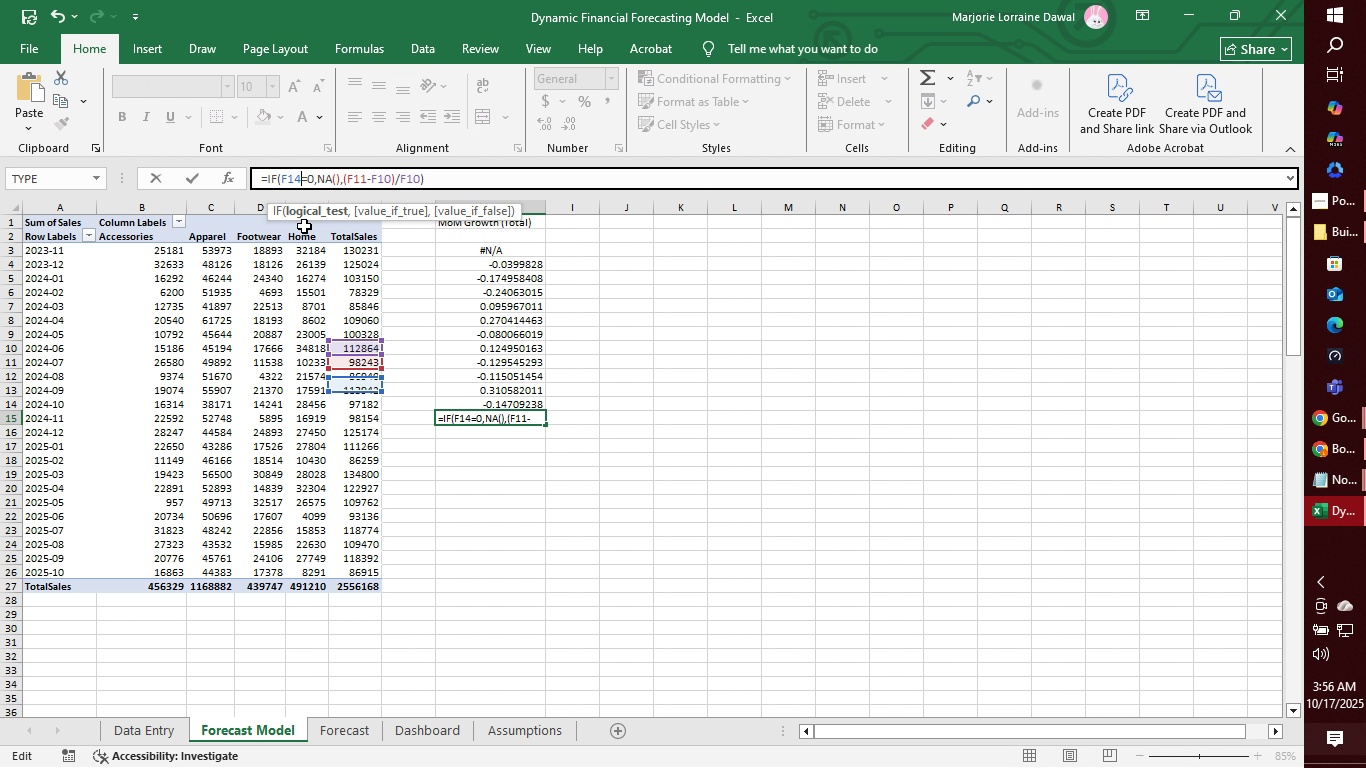 
key(4)
 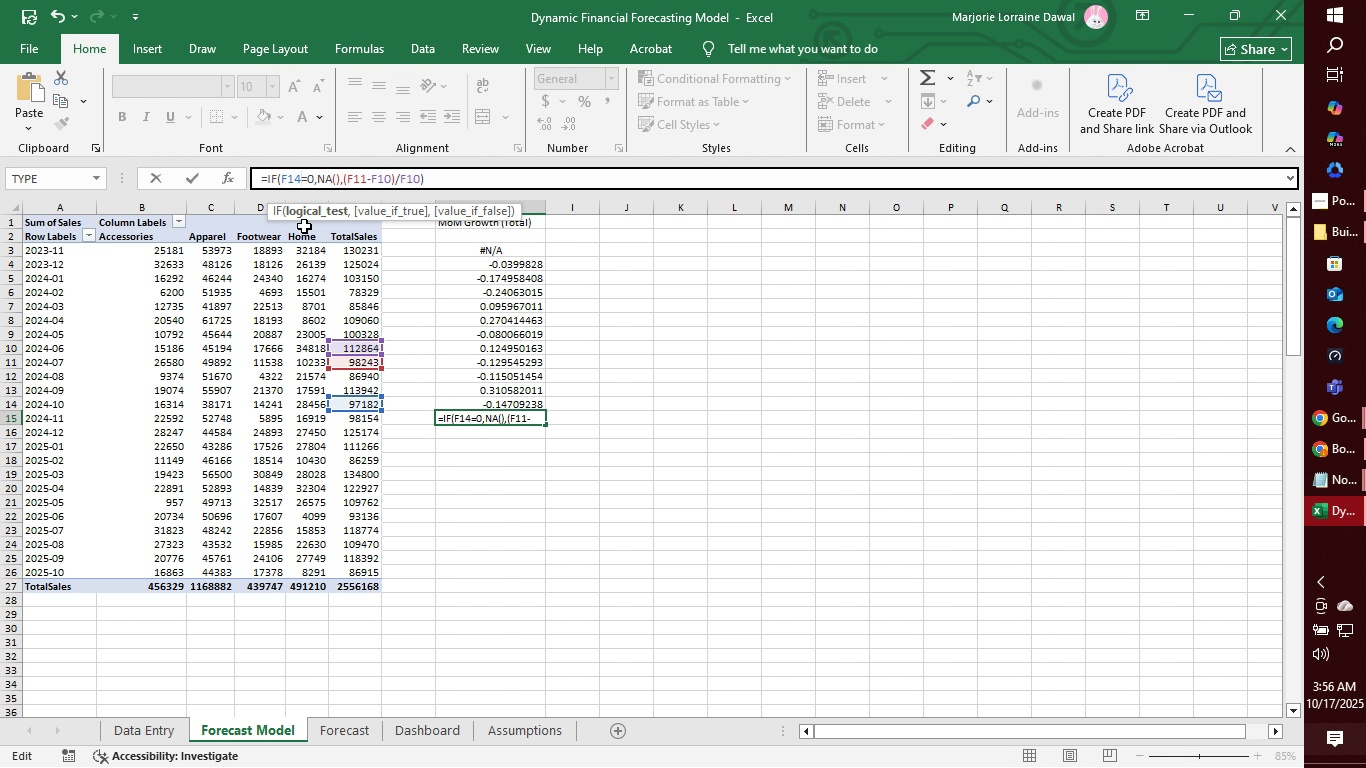 
key(ArrowRight)
 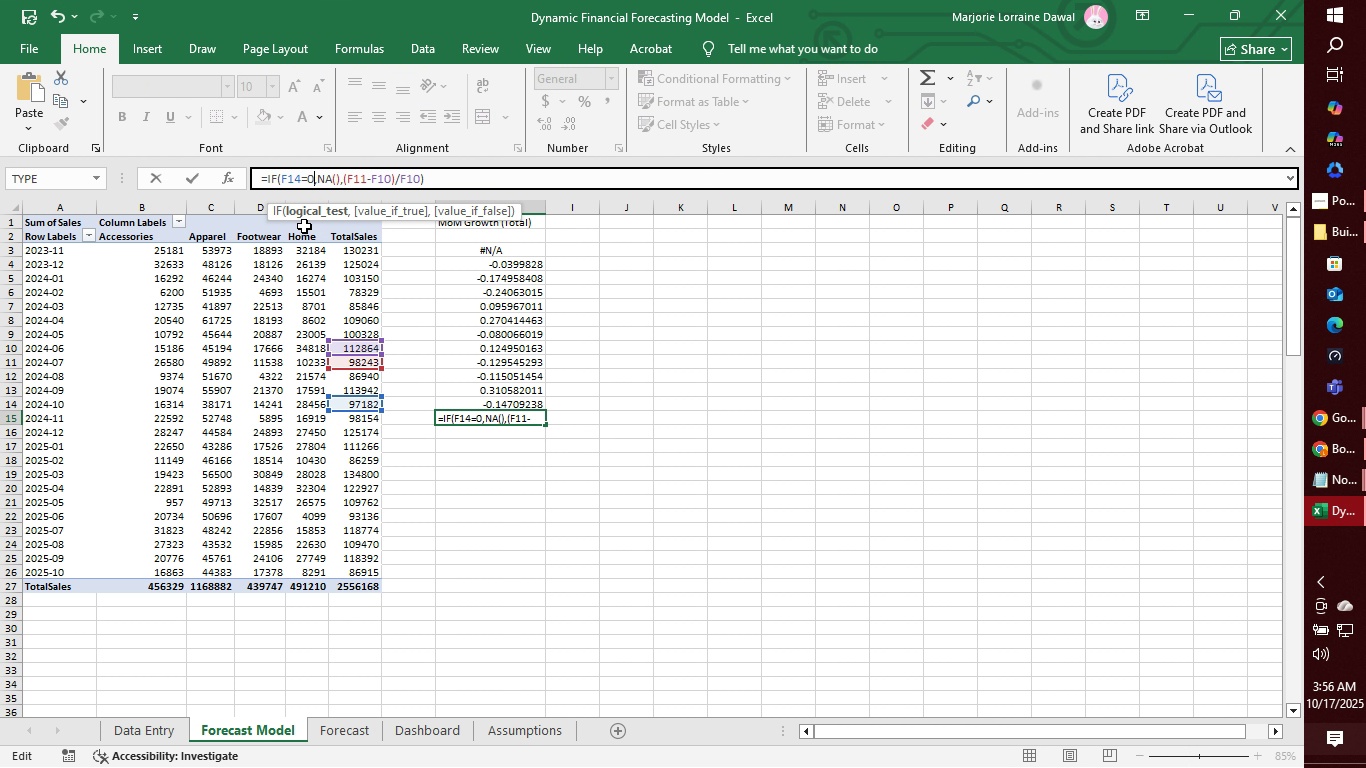 
key(ArrowRight)
 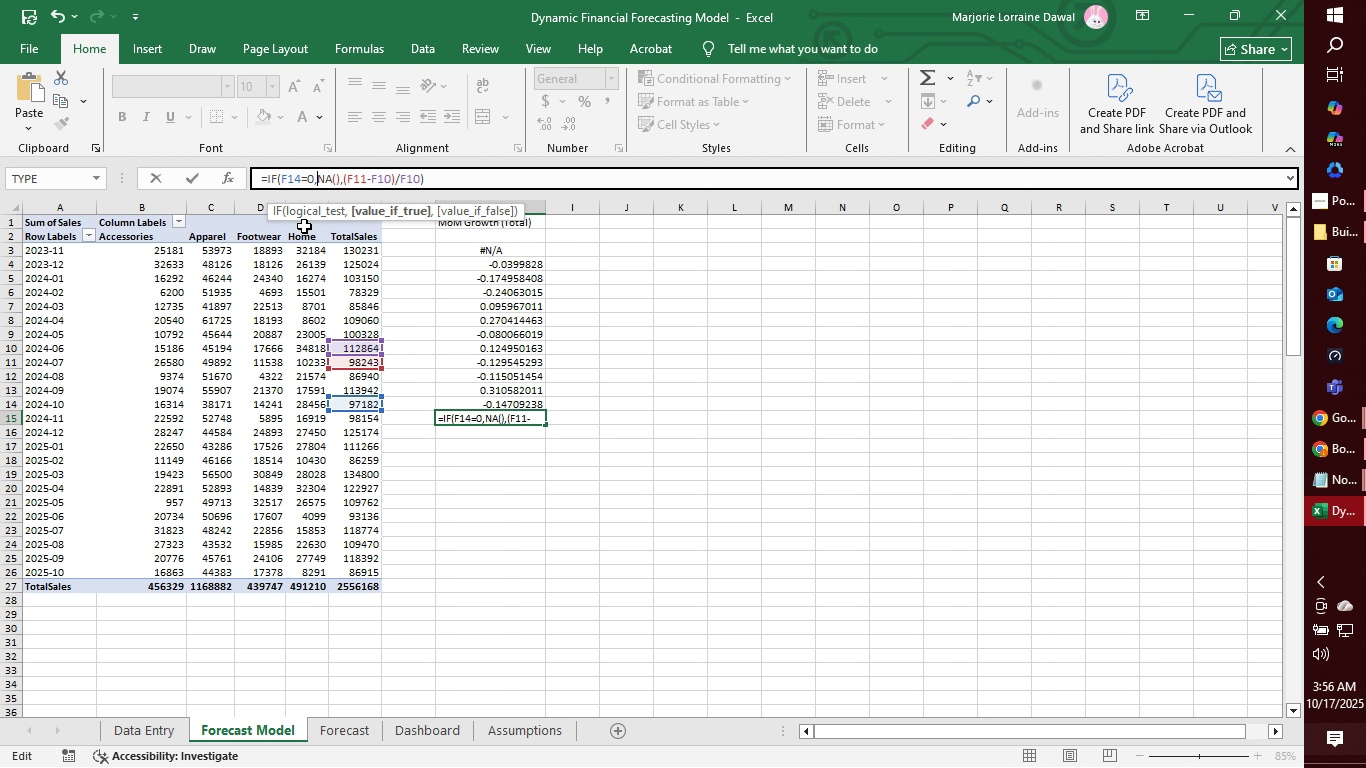 
key(ArrowRight)
 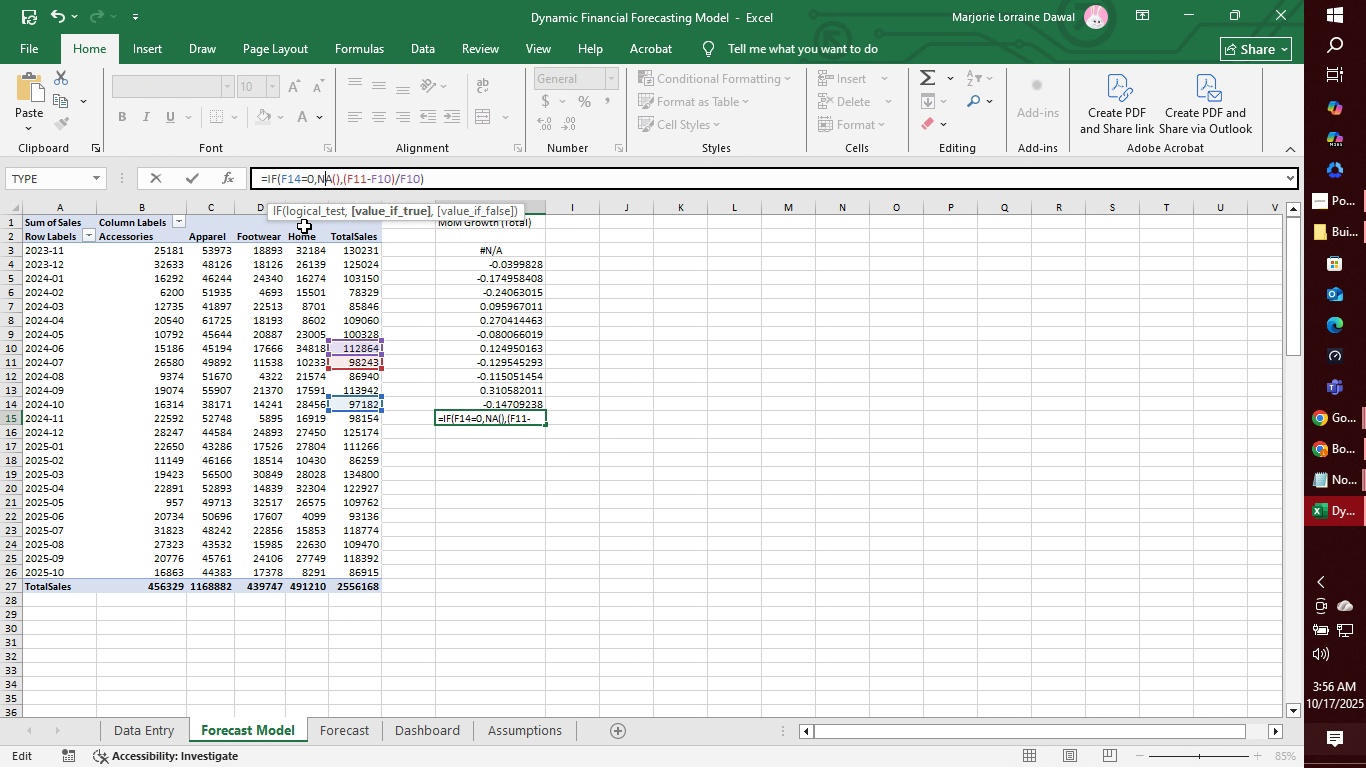 
key(ArrowRight)
 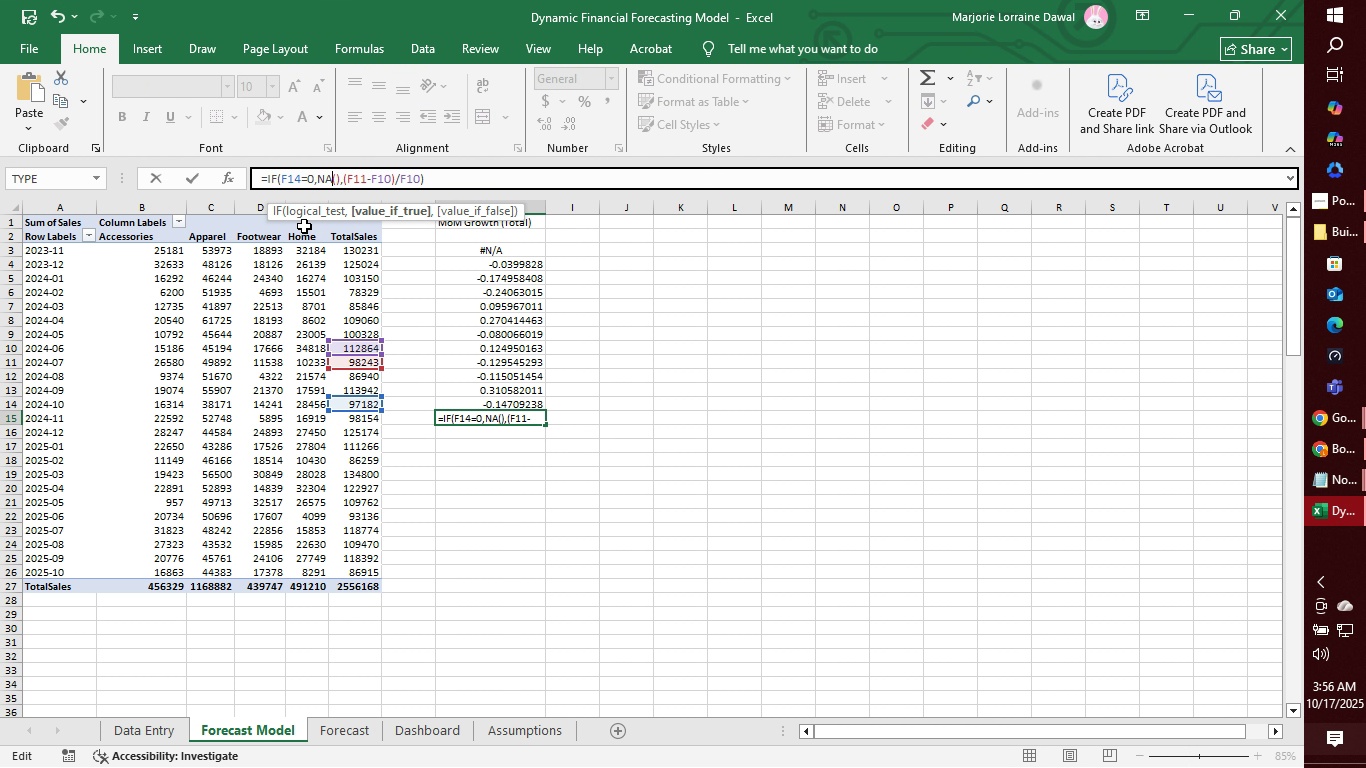 
key(ArrowRight)
 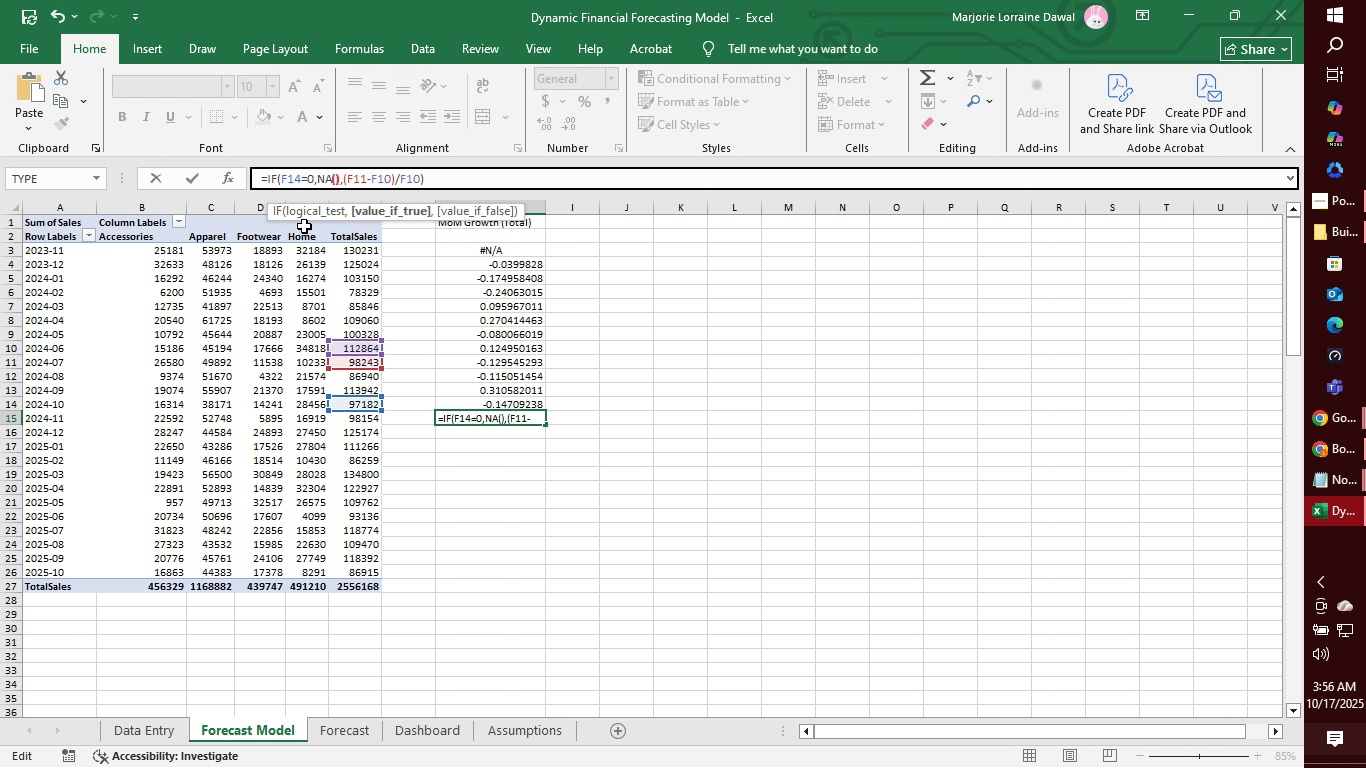 
key(ArrowRight)
 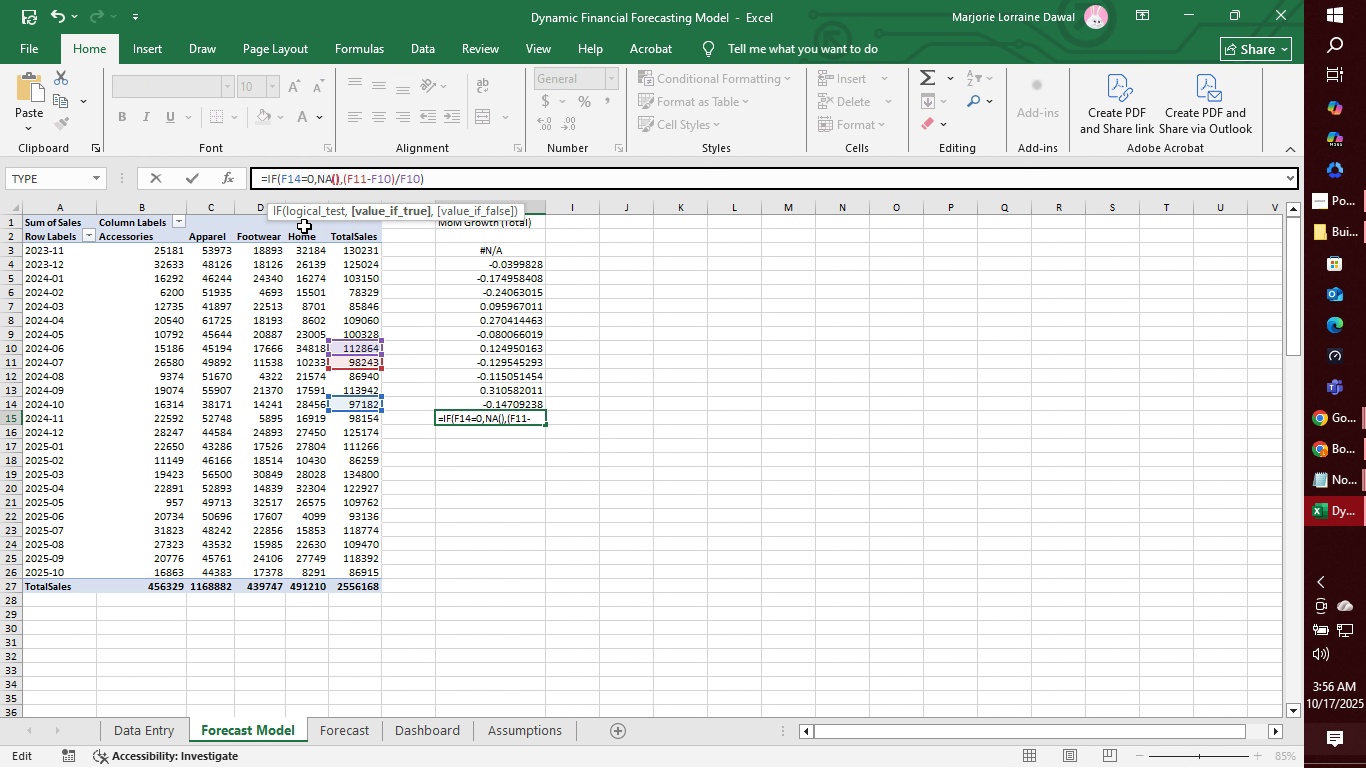 
key(ArrowRight)
 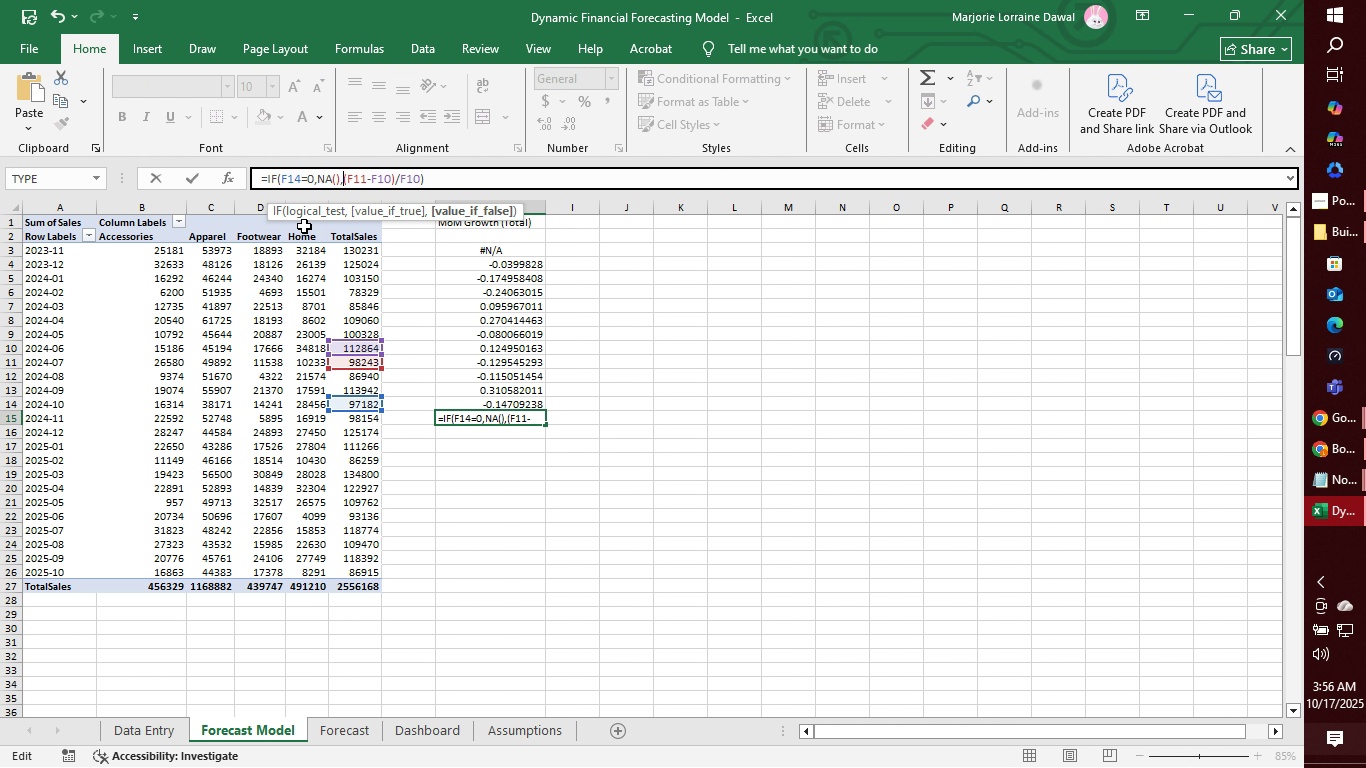 
key(ArrowRight)
 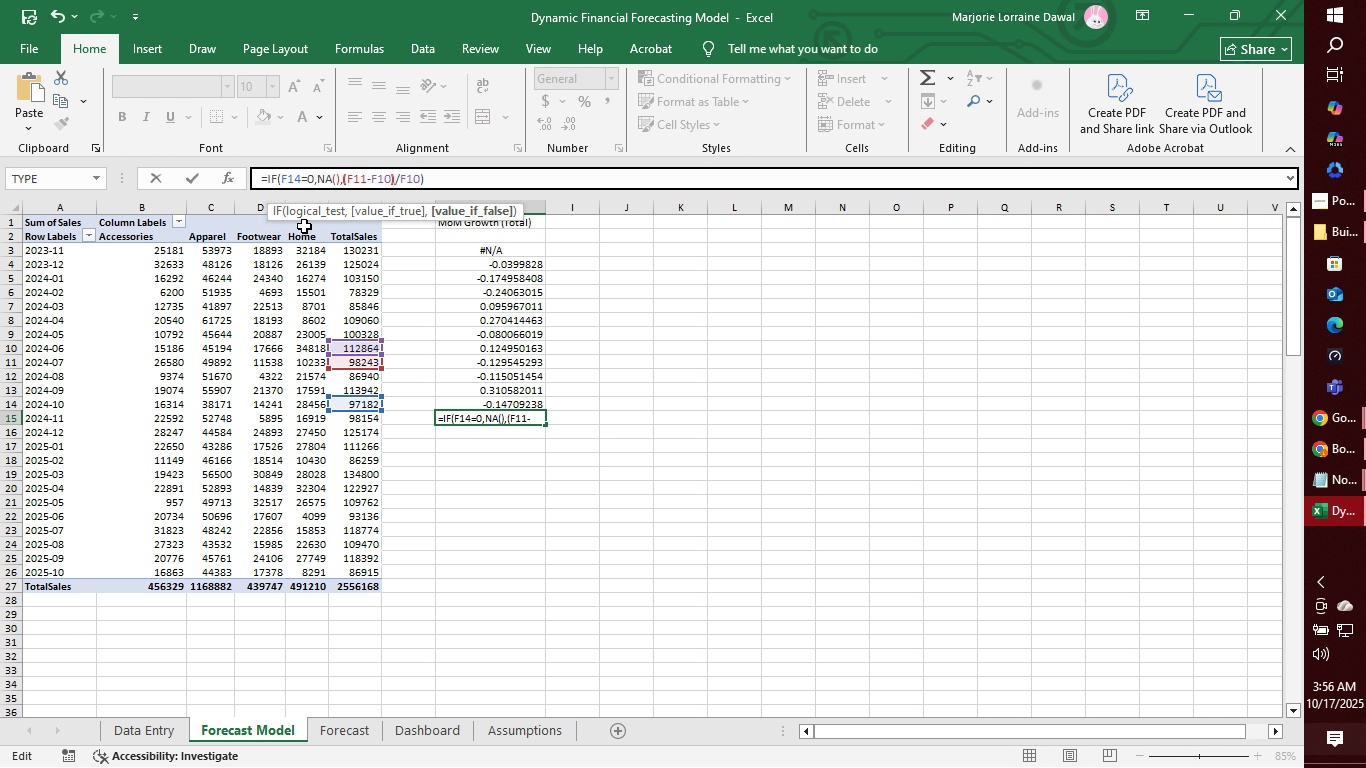 
key(ArrowRight)
 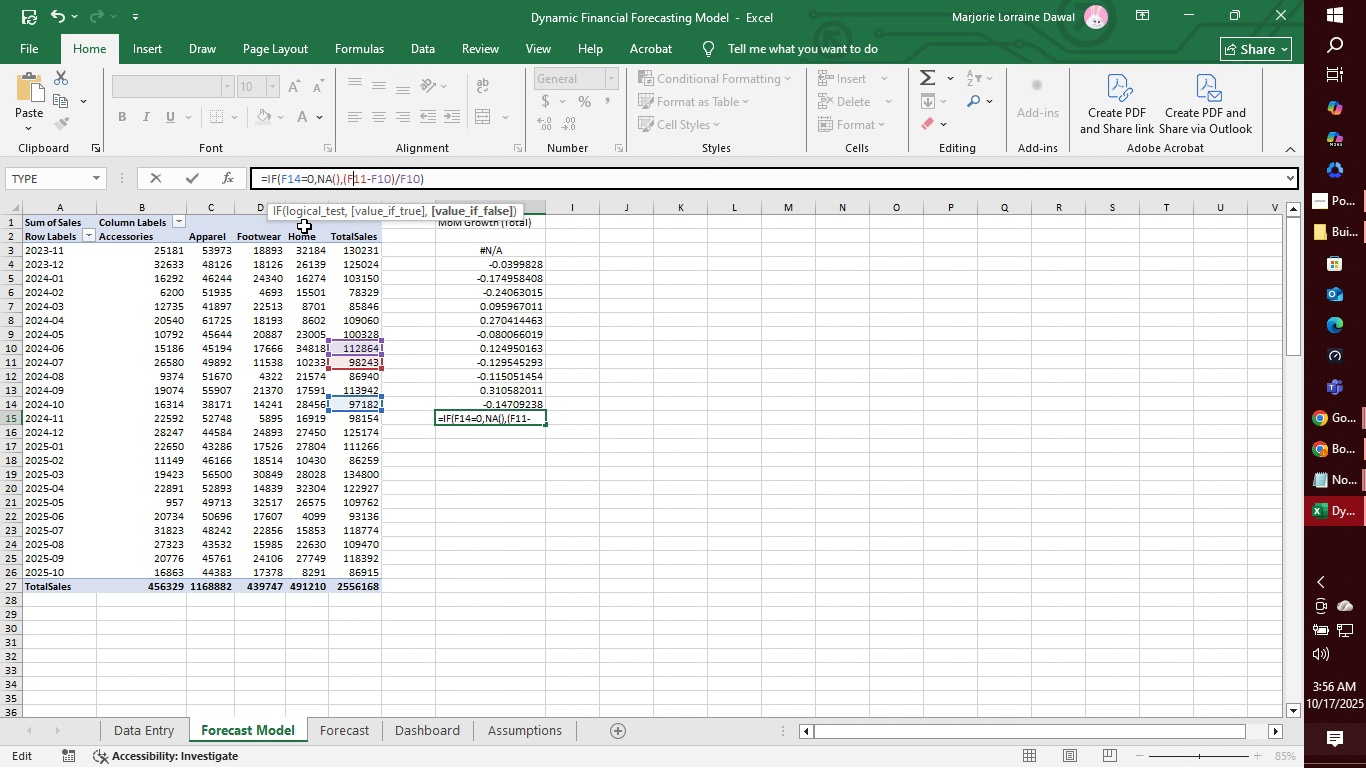 
key(ArrowRight)
 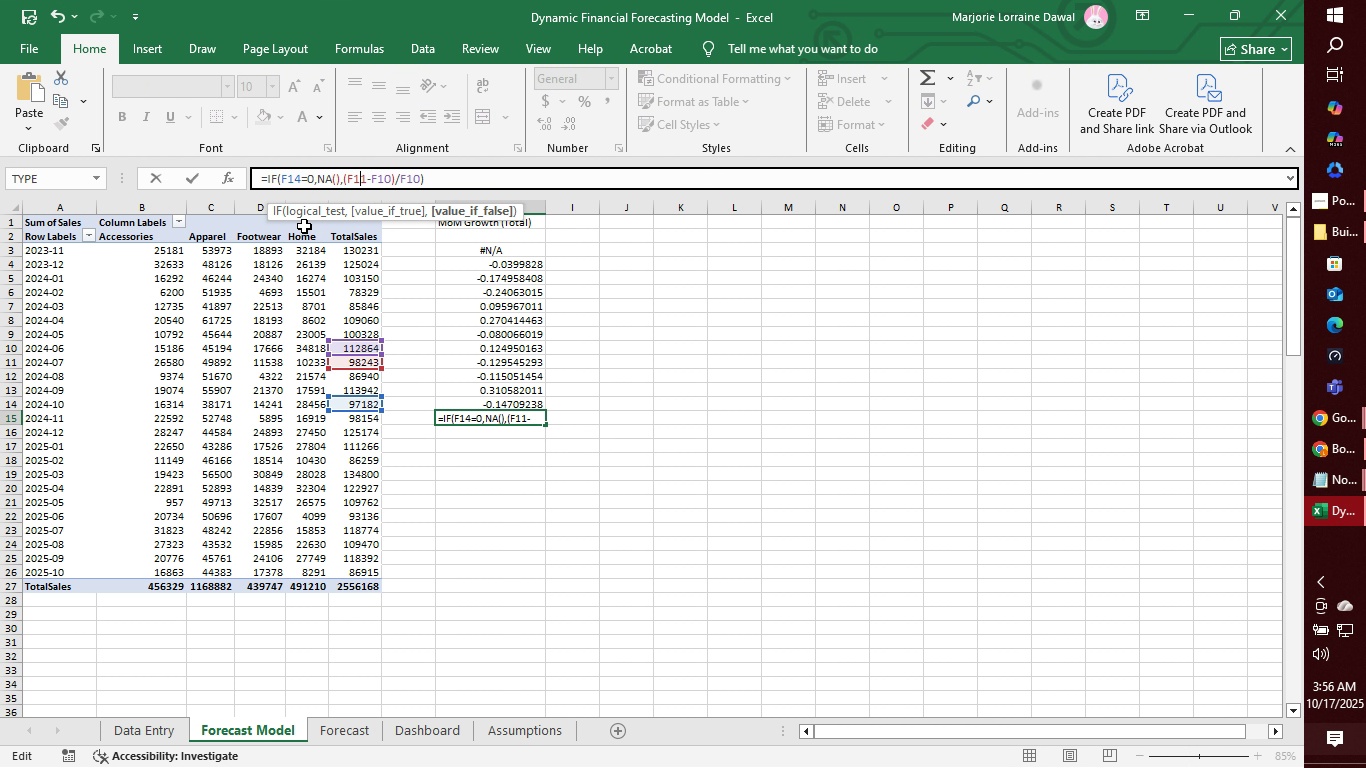 
key(ArrowRight)
 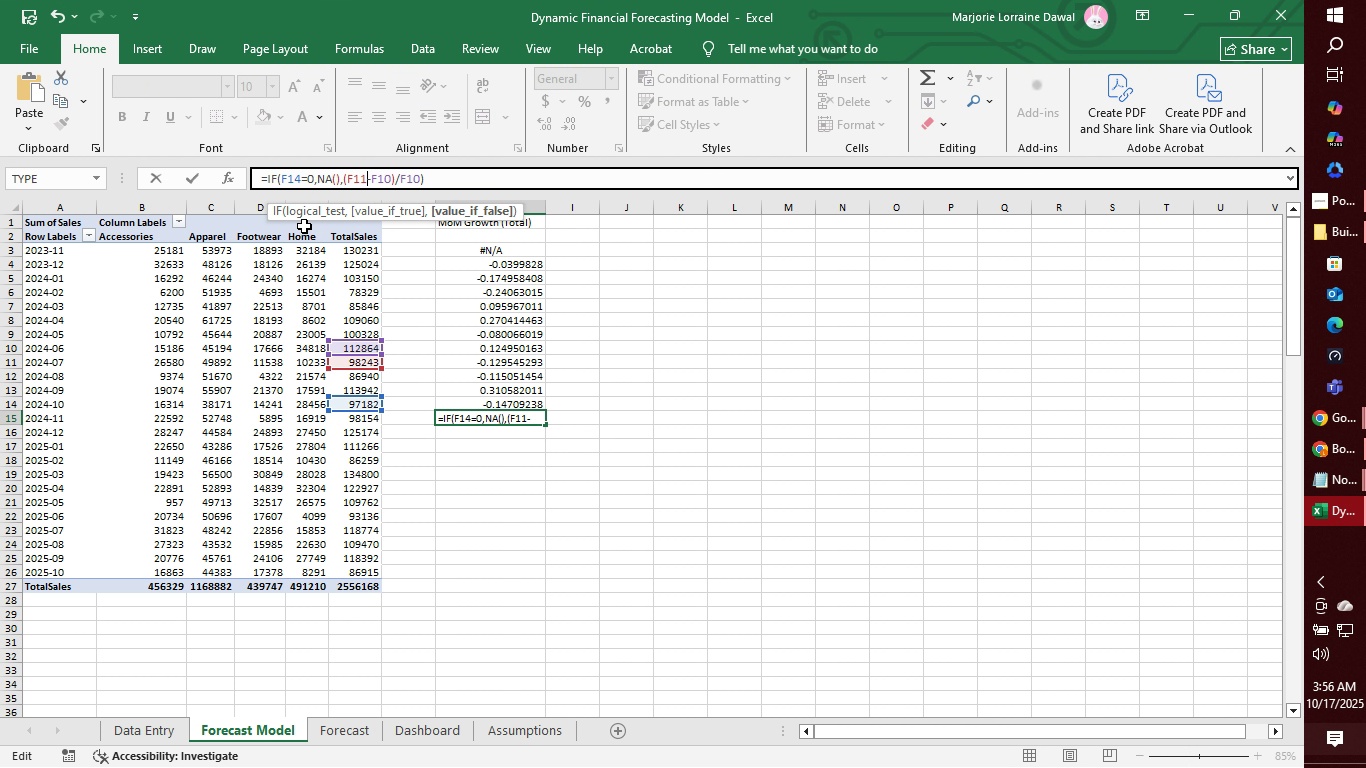 
key(ArrowRight)
 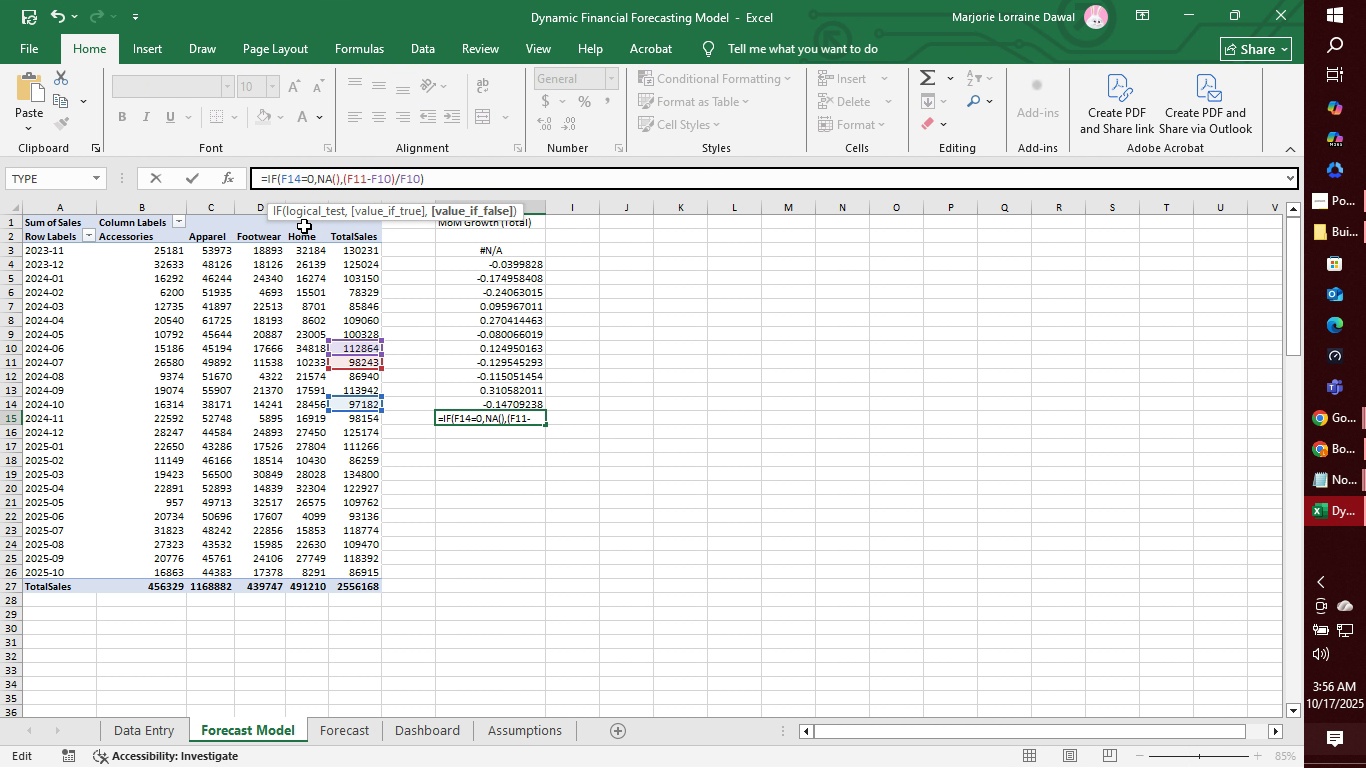 
key(Backspace)
 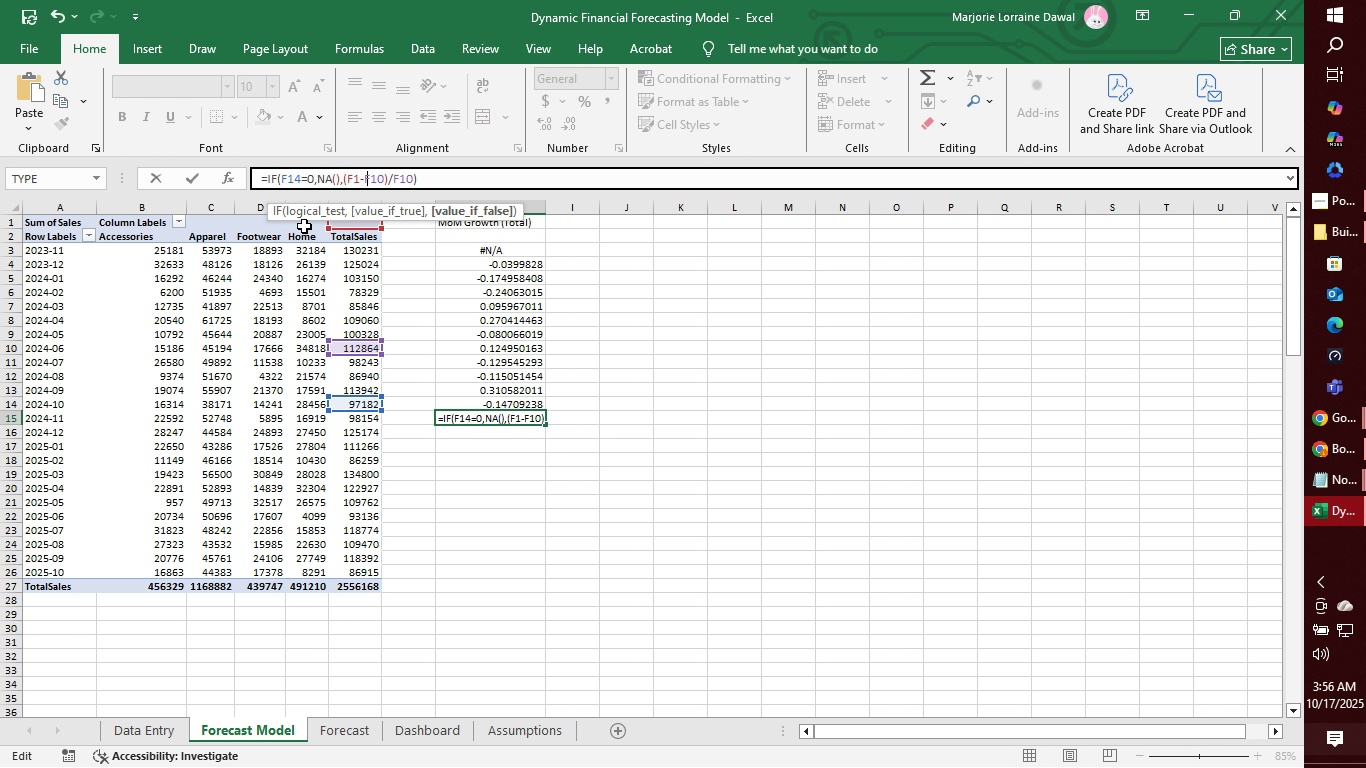 
key(5)
 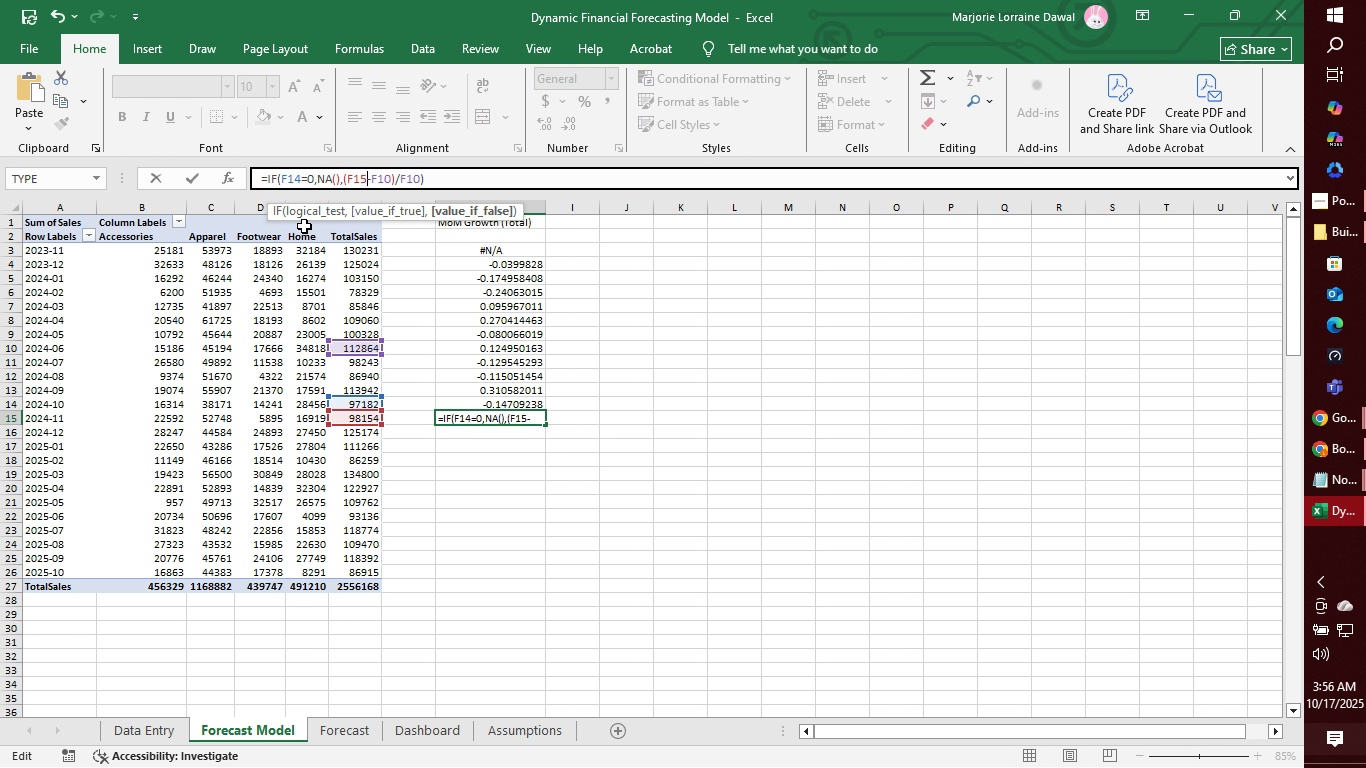 
key(ArrowRight)
 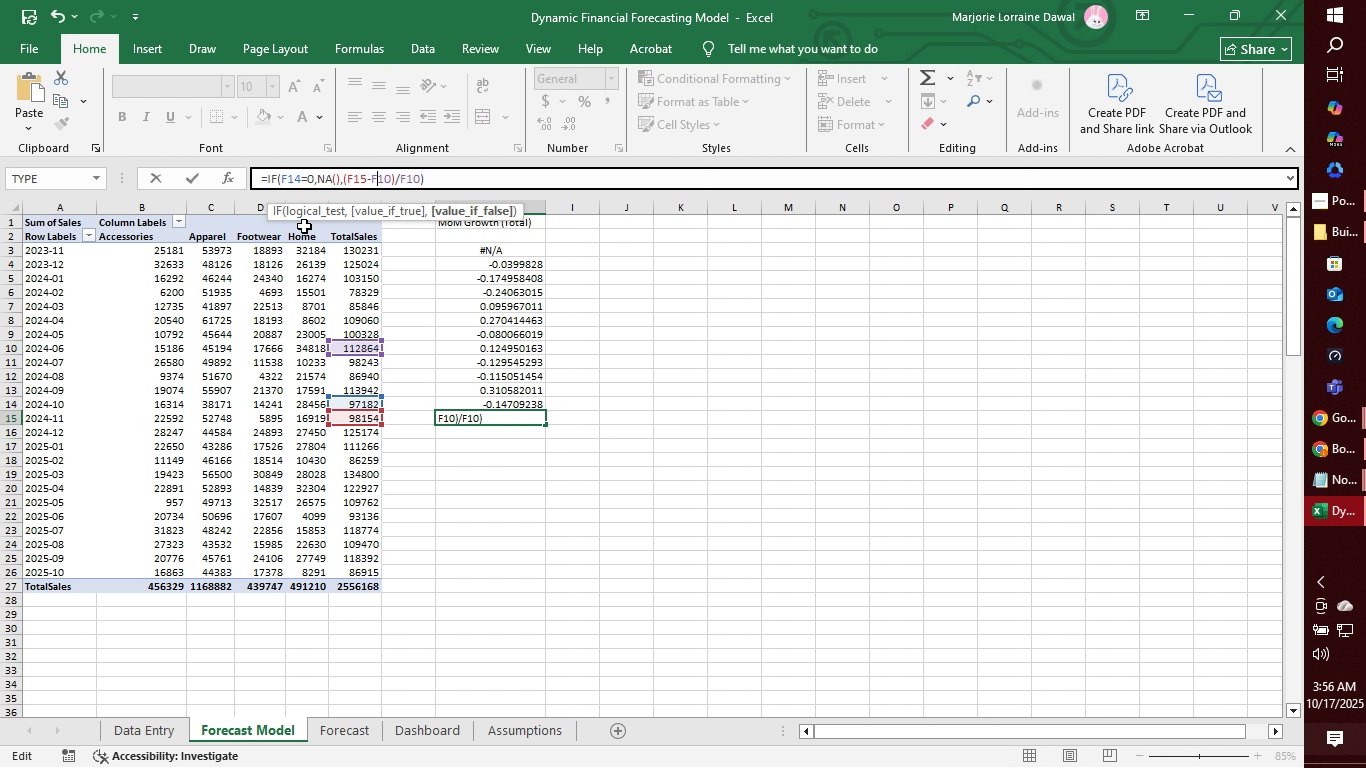 
key(ArrowRight)
 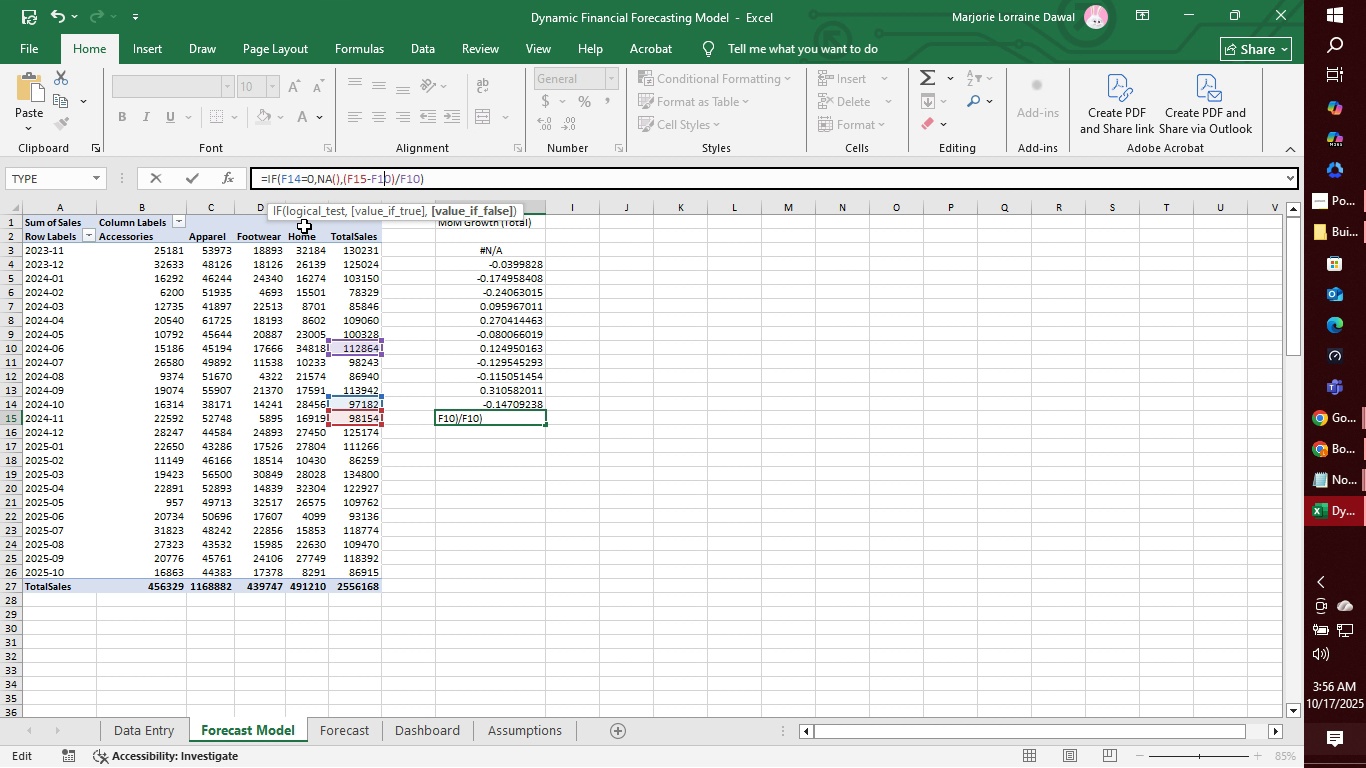 
key(ArrowRight)
 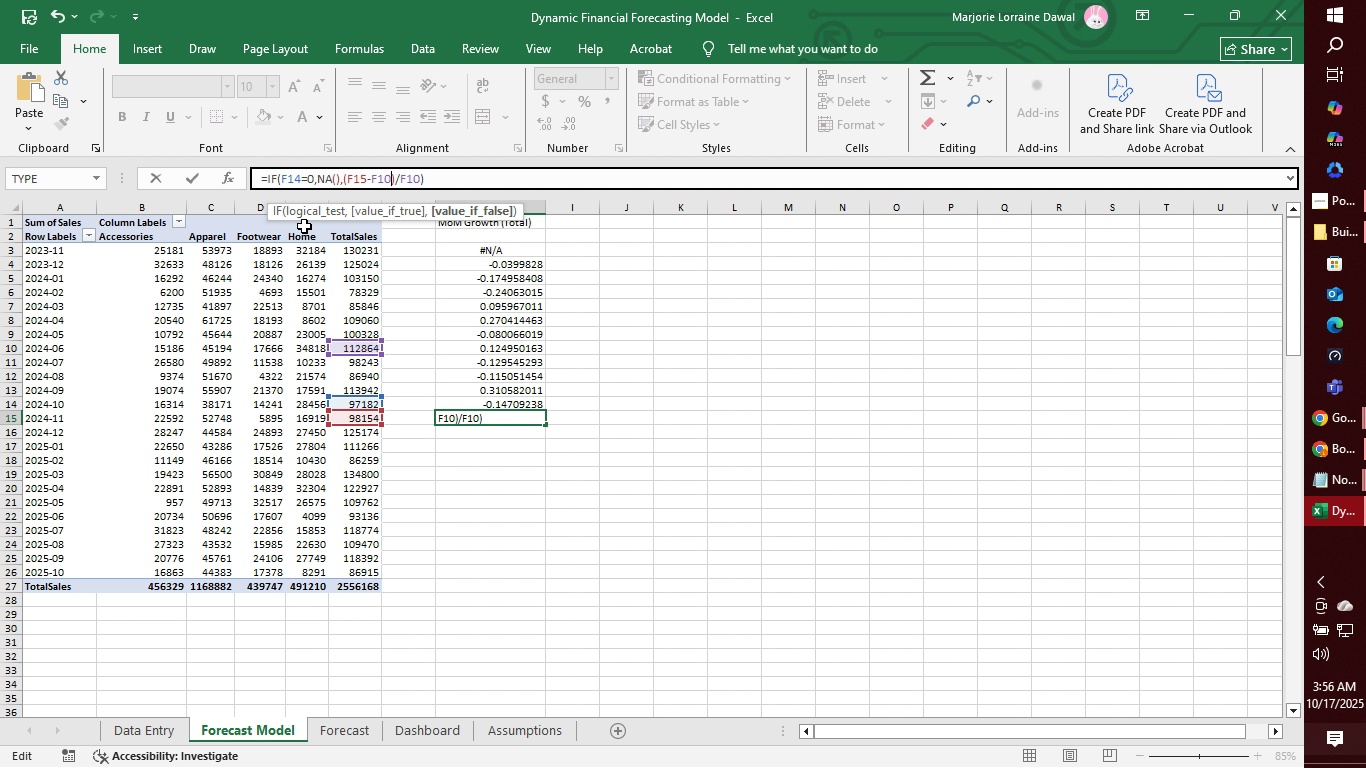 
key(ArrowRight)
 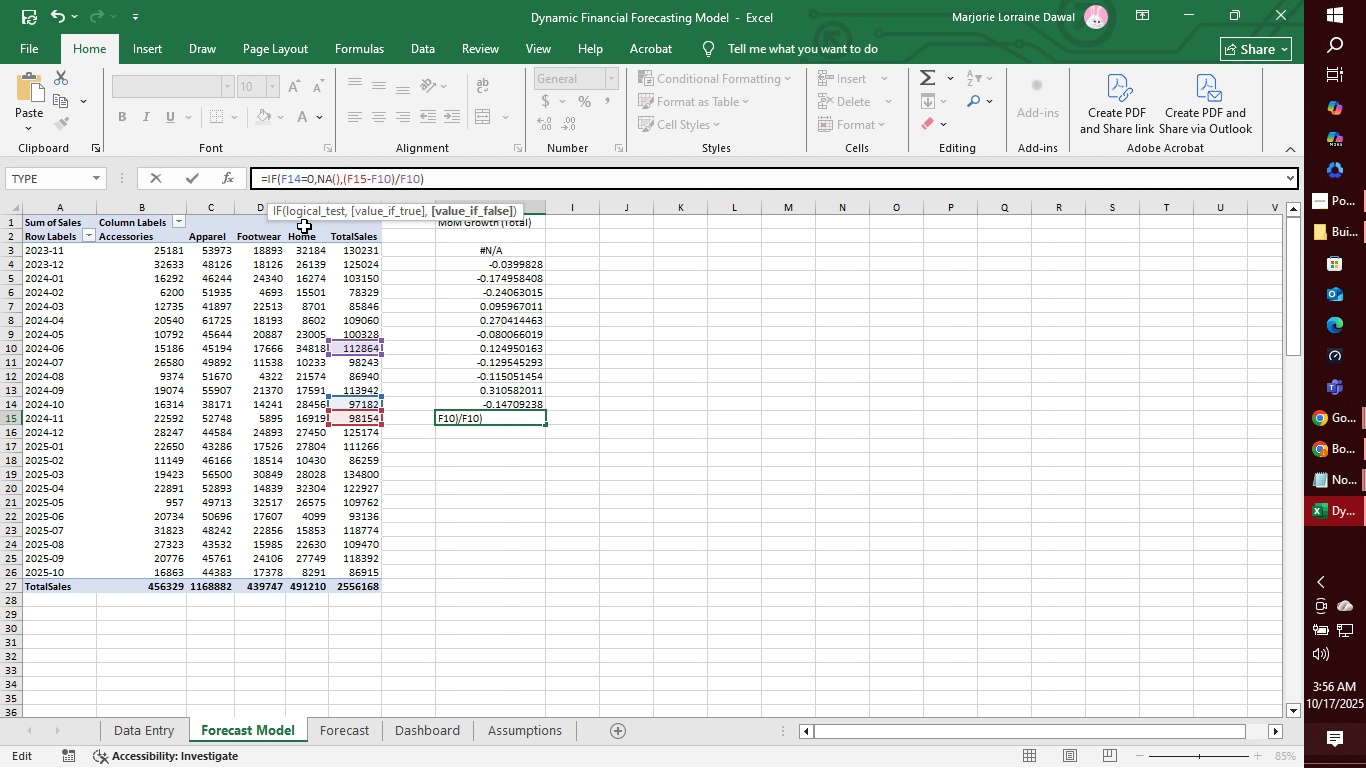 
key(Backspace)
 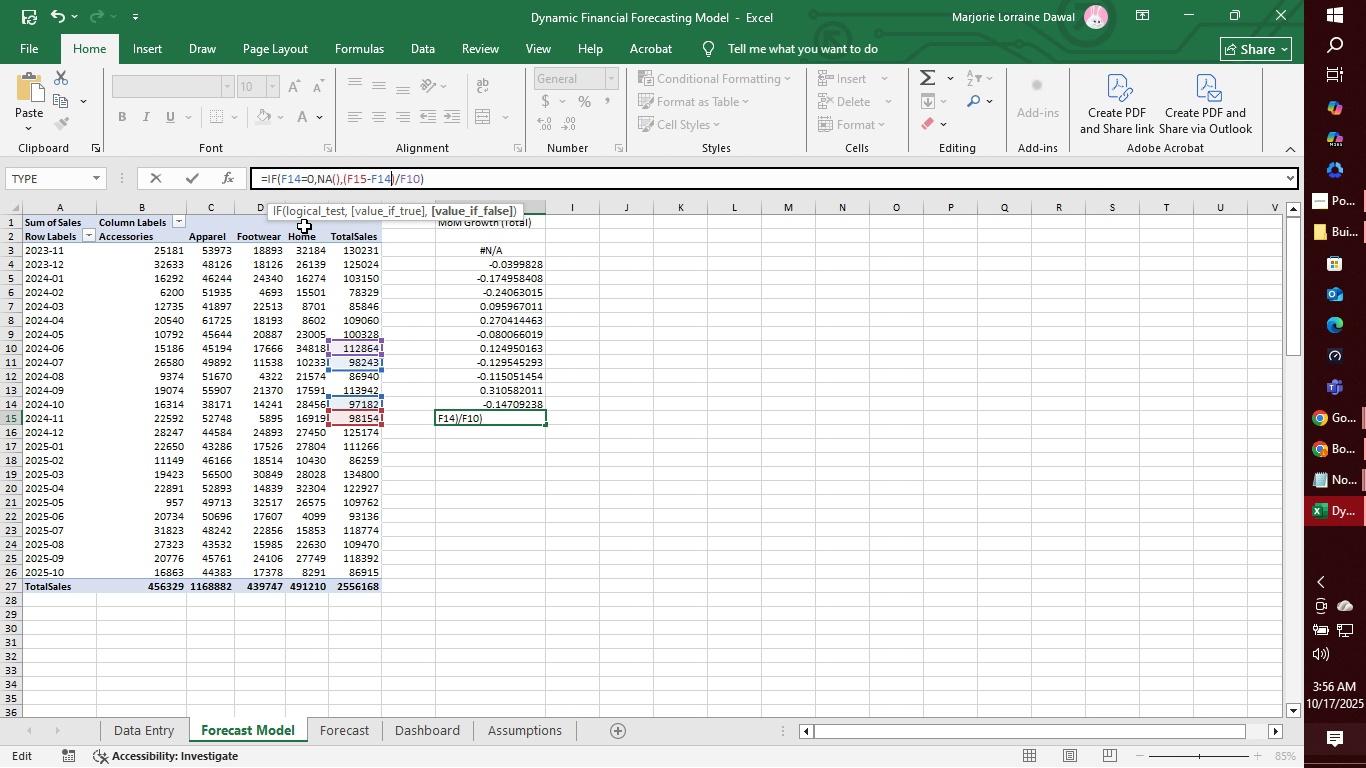 
key(4)
 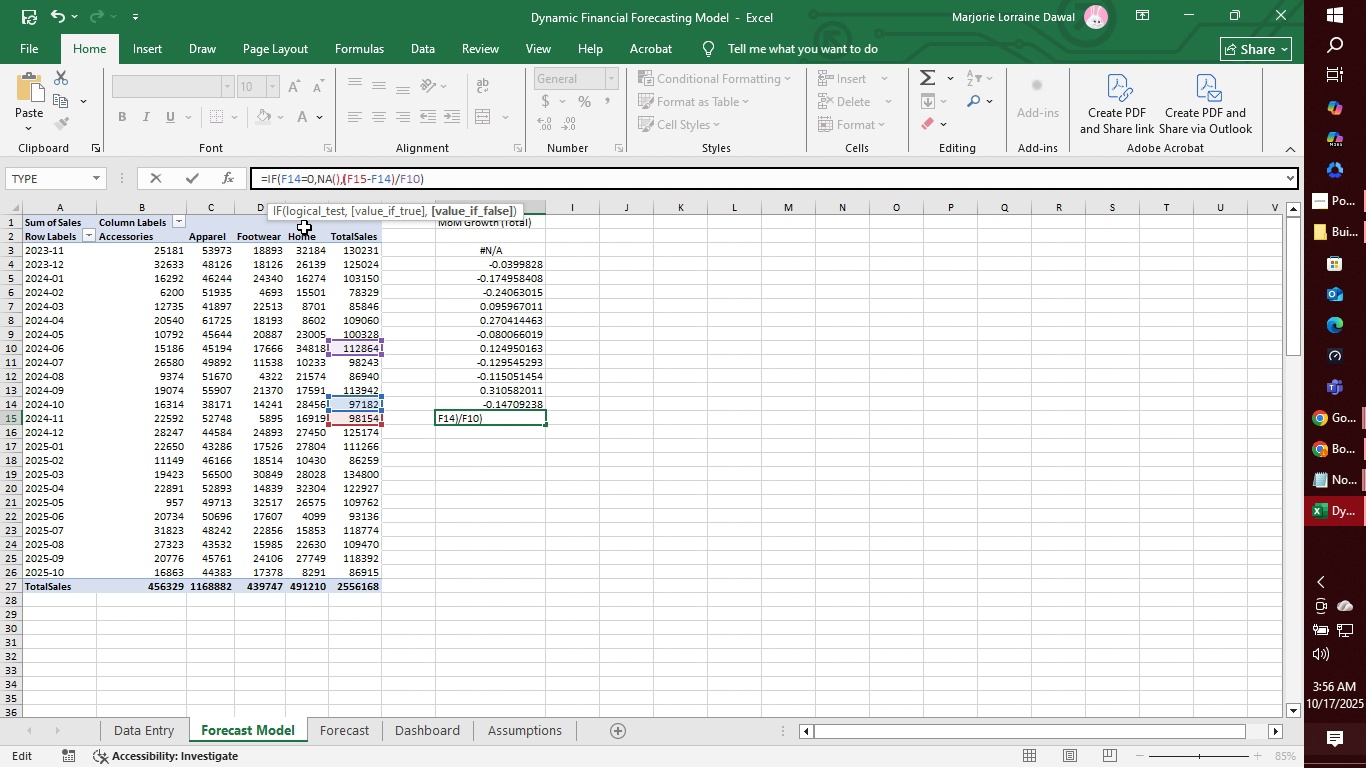 
key(ArrowRight)
 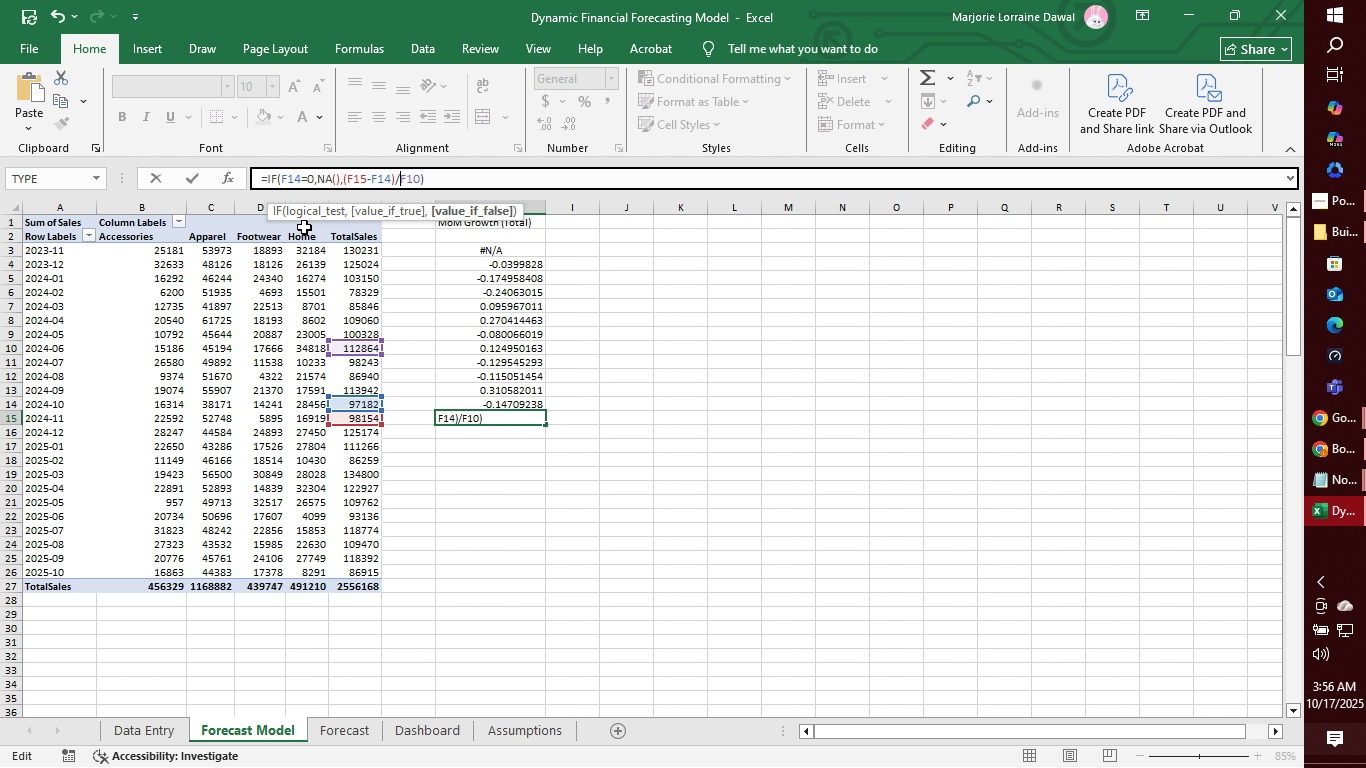 
key(ArrowRight)
 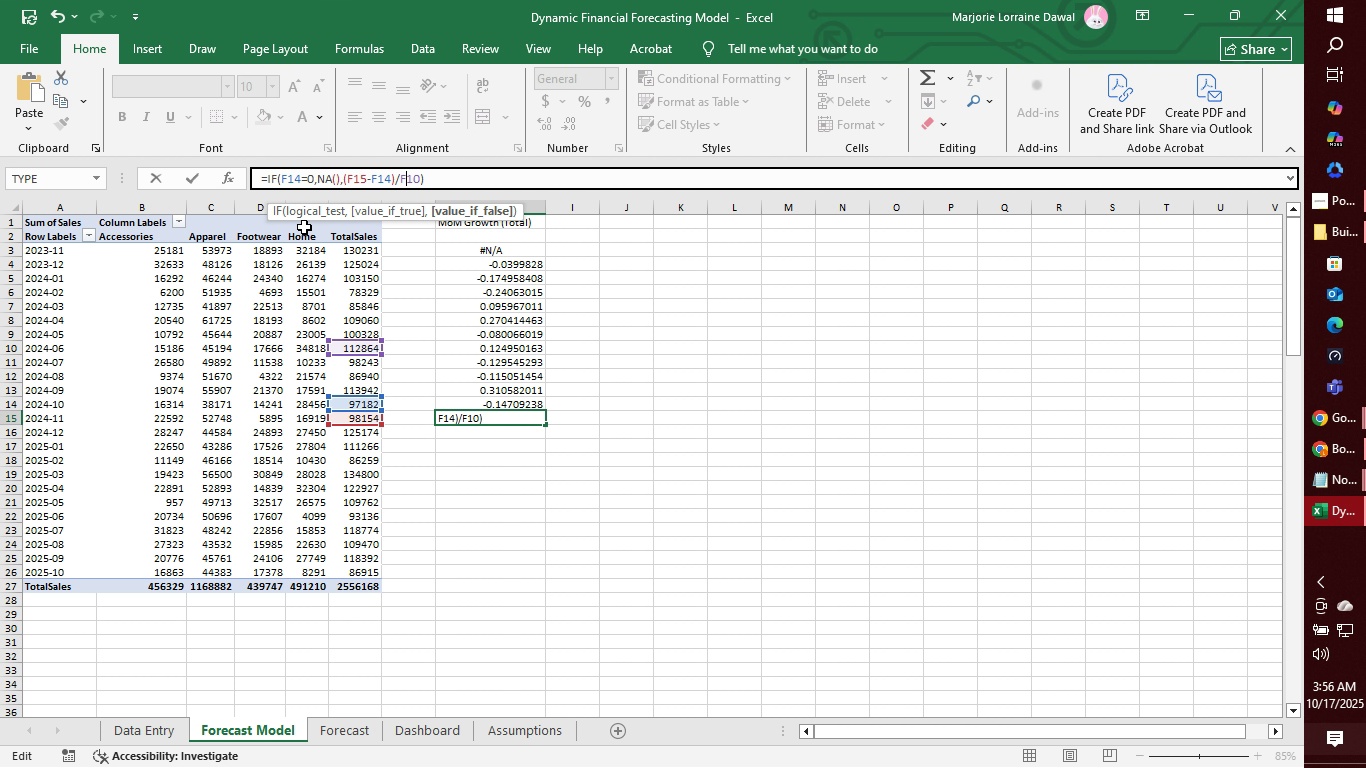 
key(ArrowRight)
 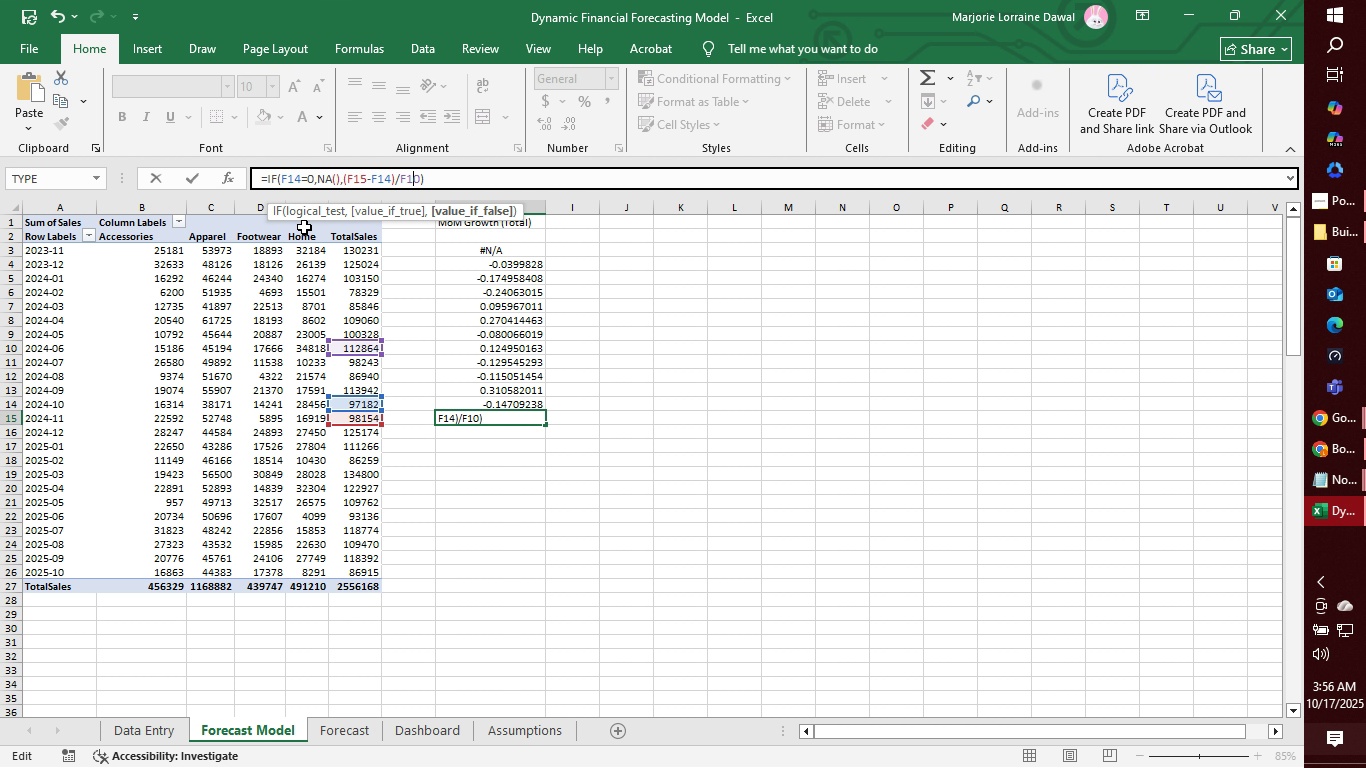 
key(ArrowRight)
 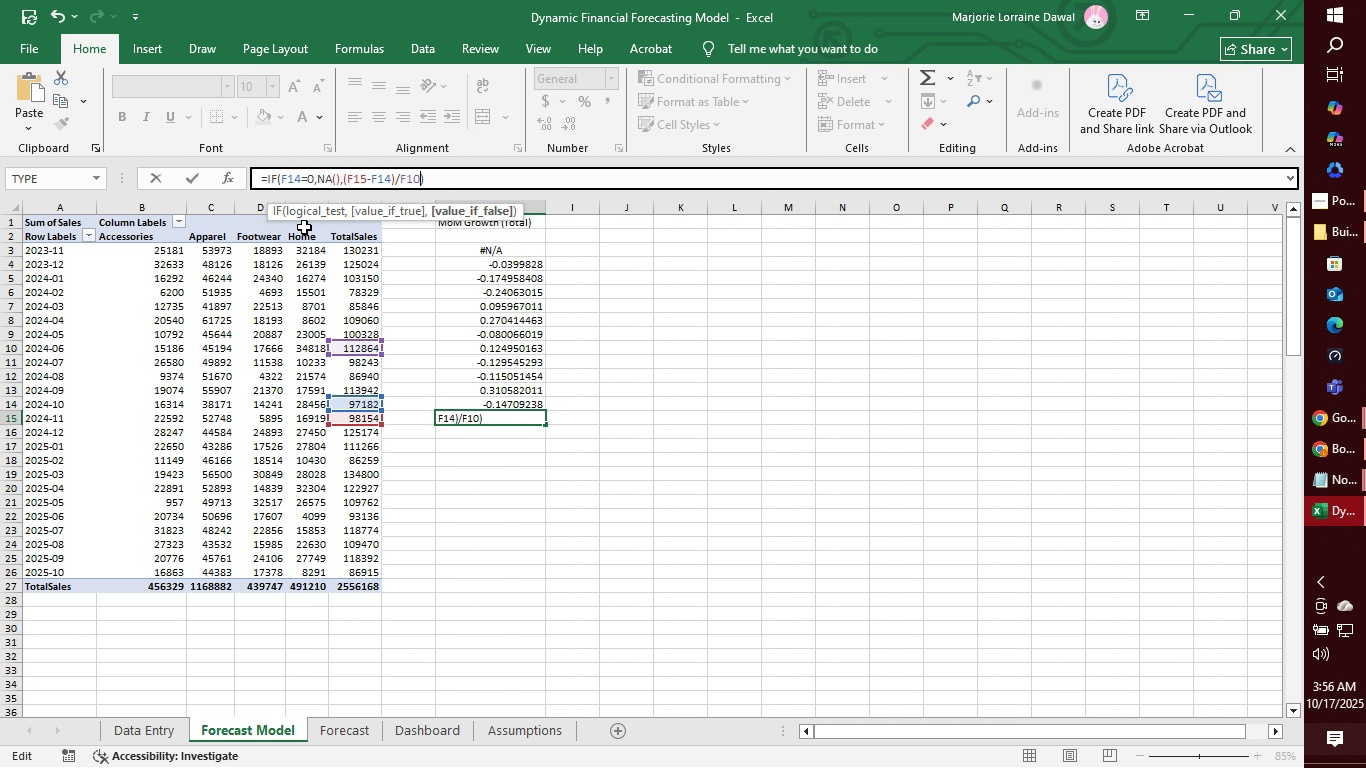 
key(ArrowRight)
 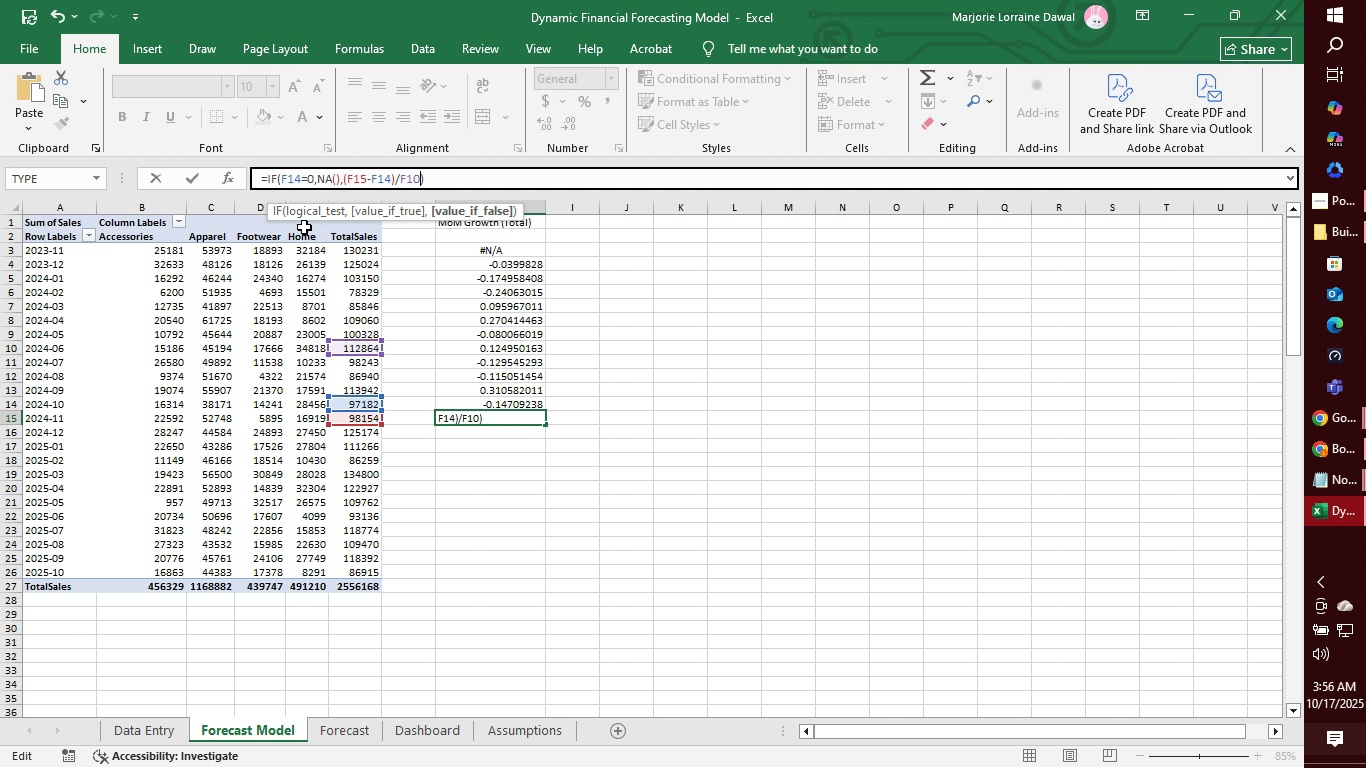 
key(Backspace)
 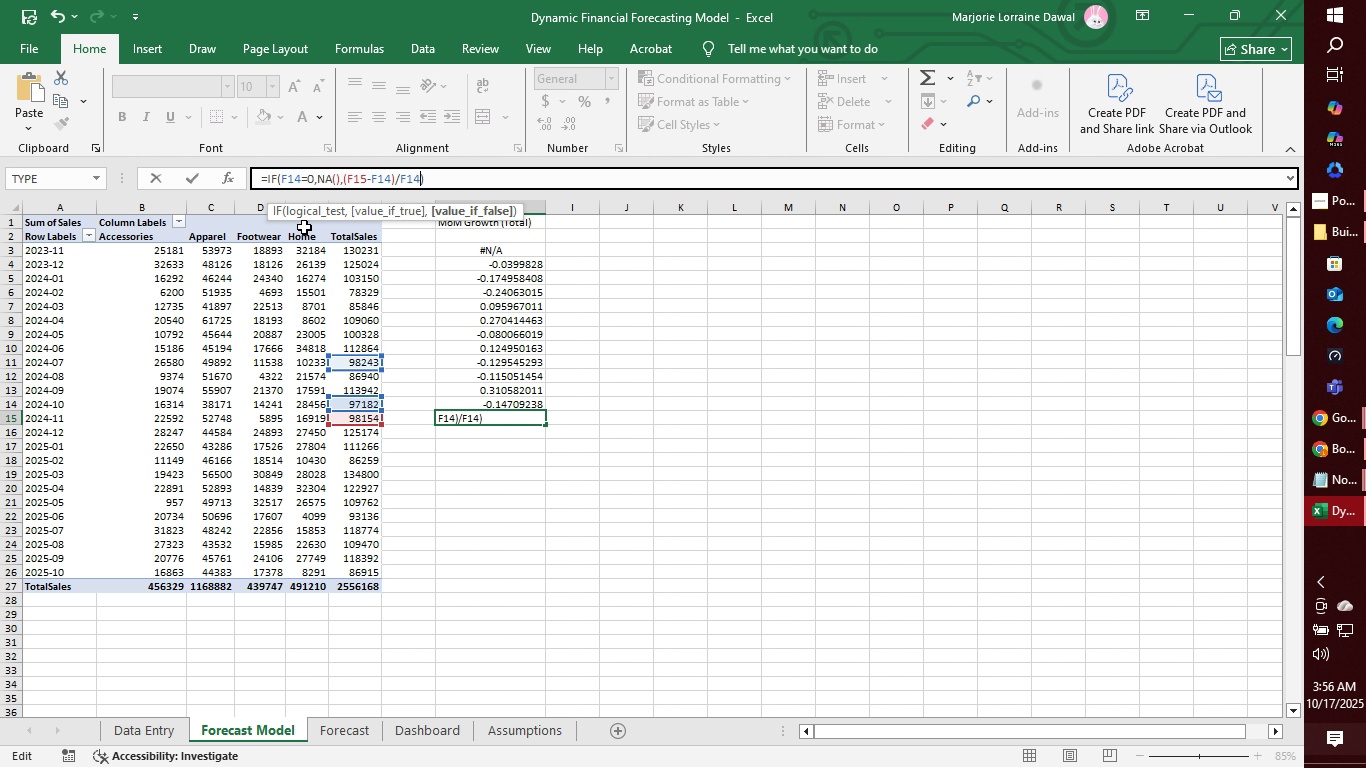 
key(4)
 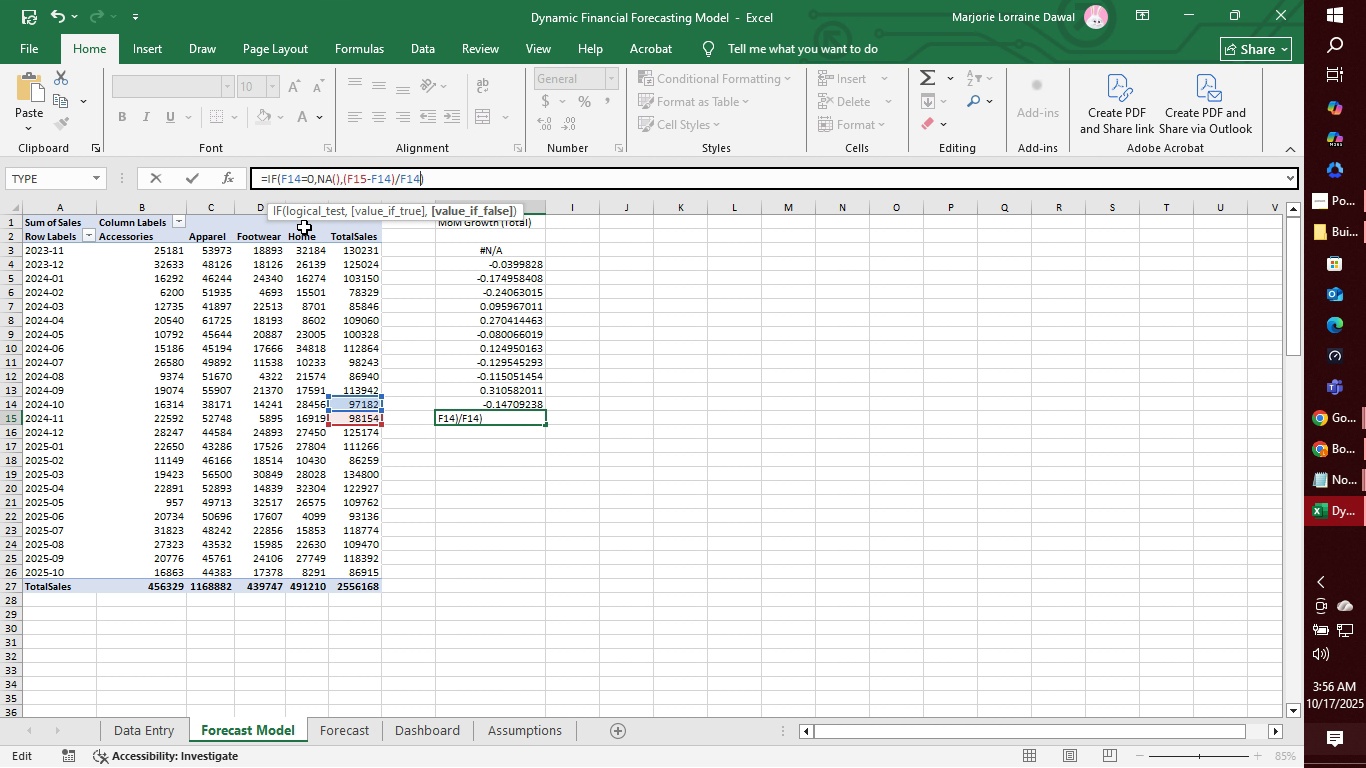 
key(Enter)
 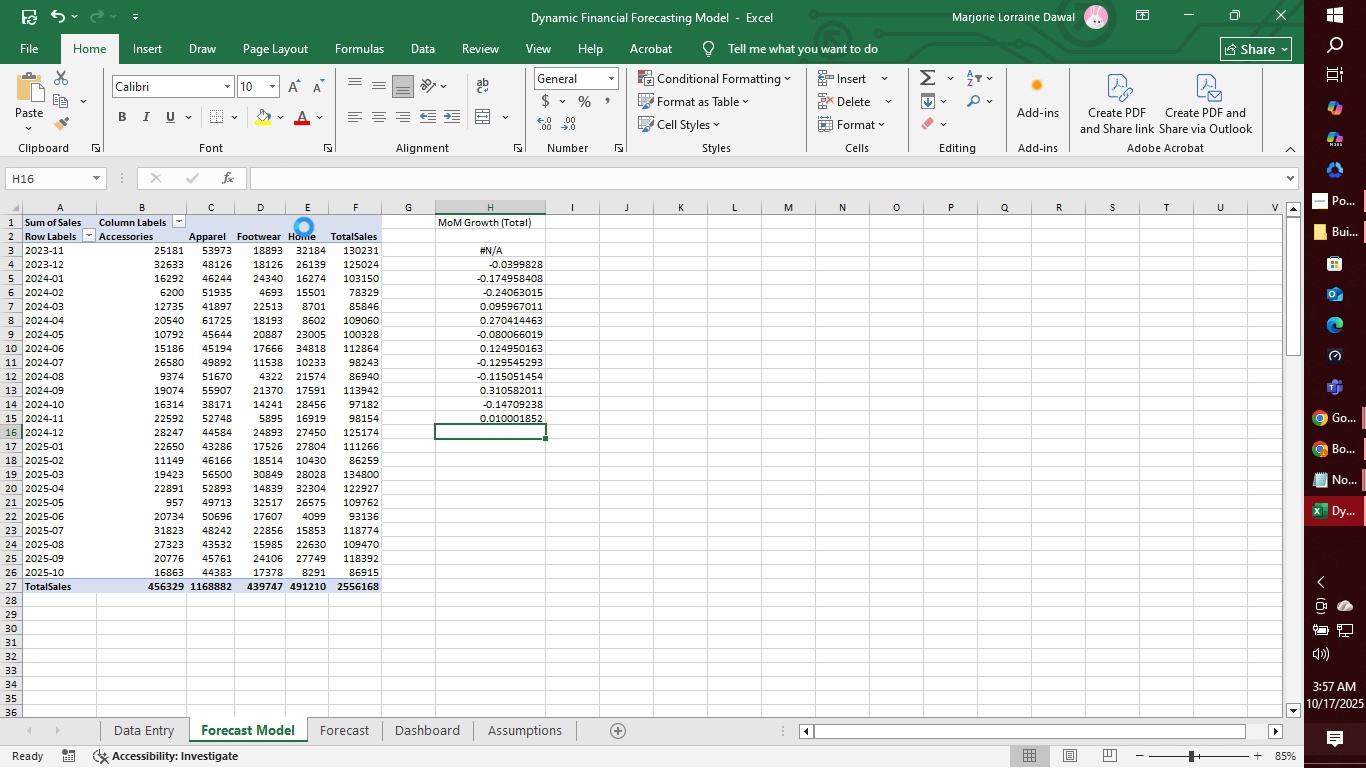 
wait(8.16)
 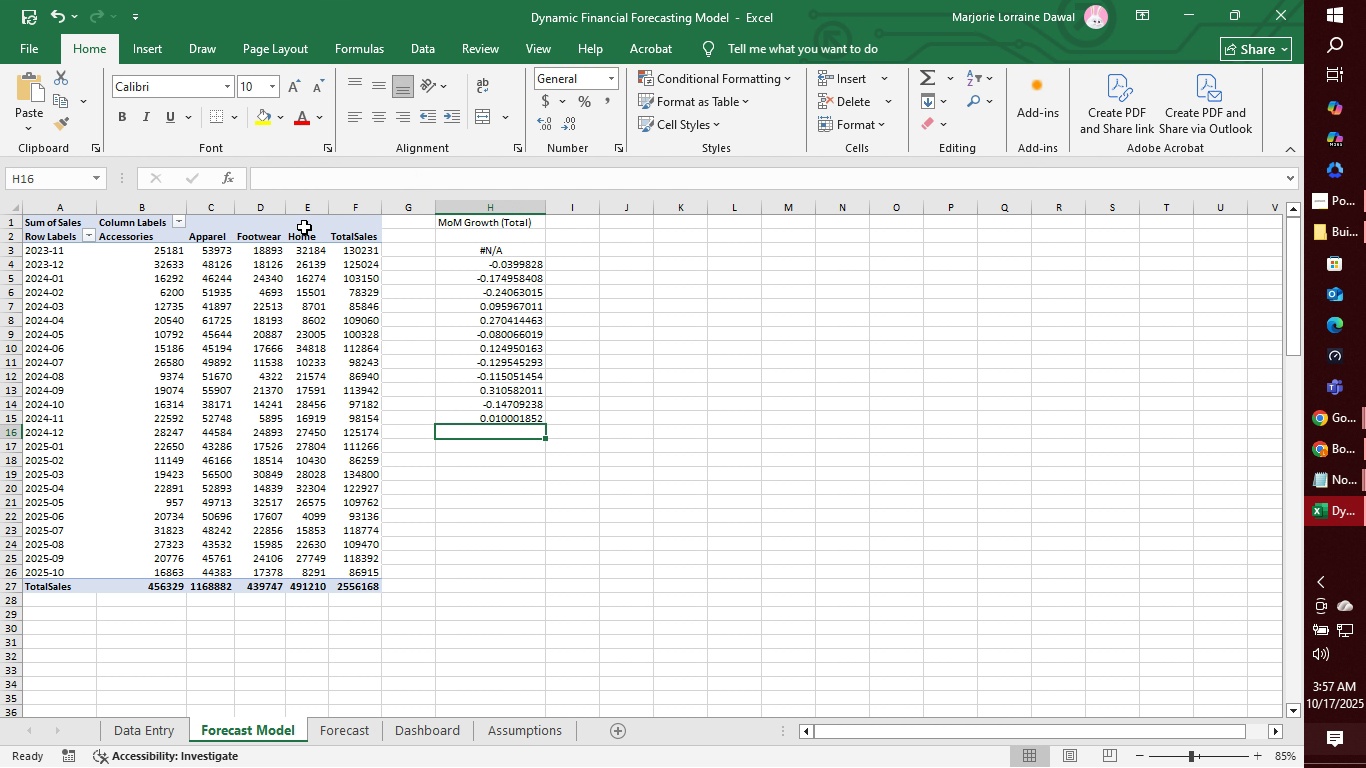 
key(Control+V)
 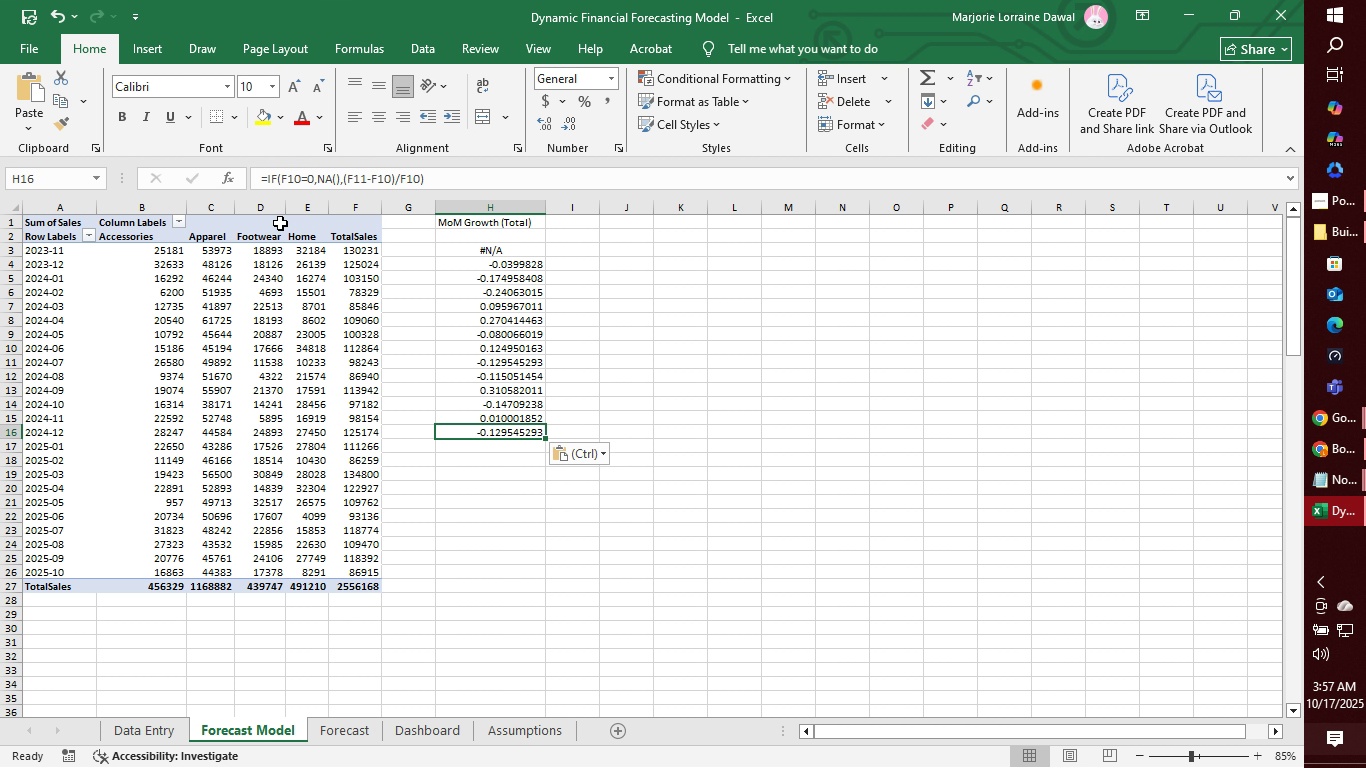 
wait(10.05)
 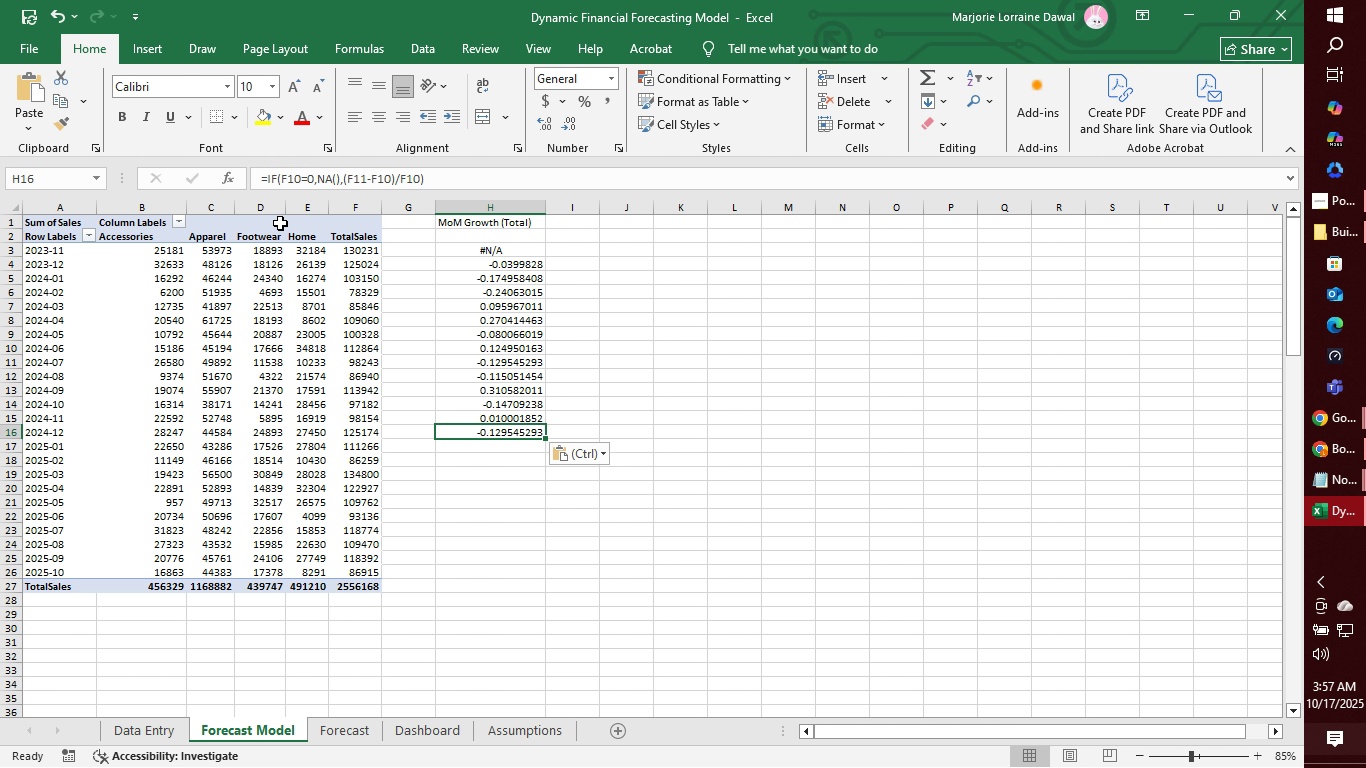 
left_click([299, 177])
 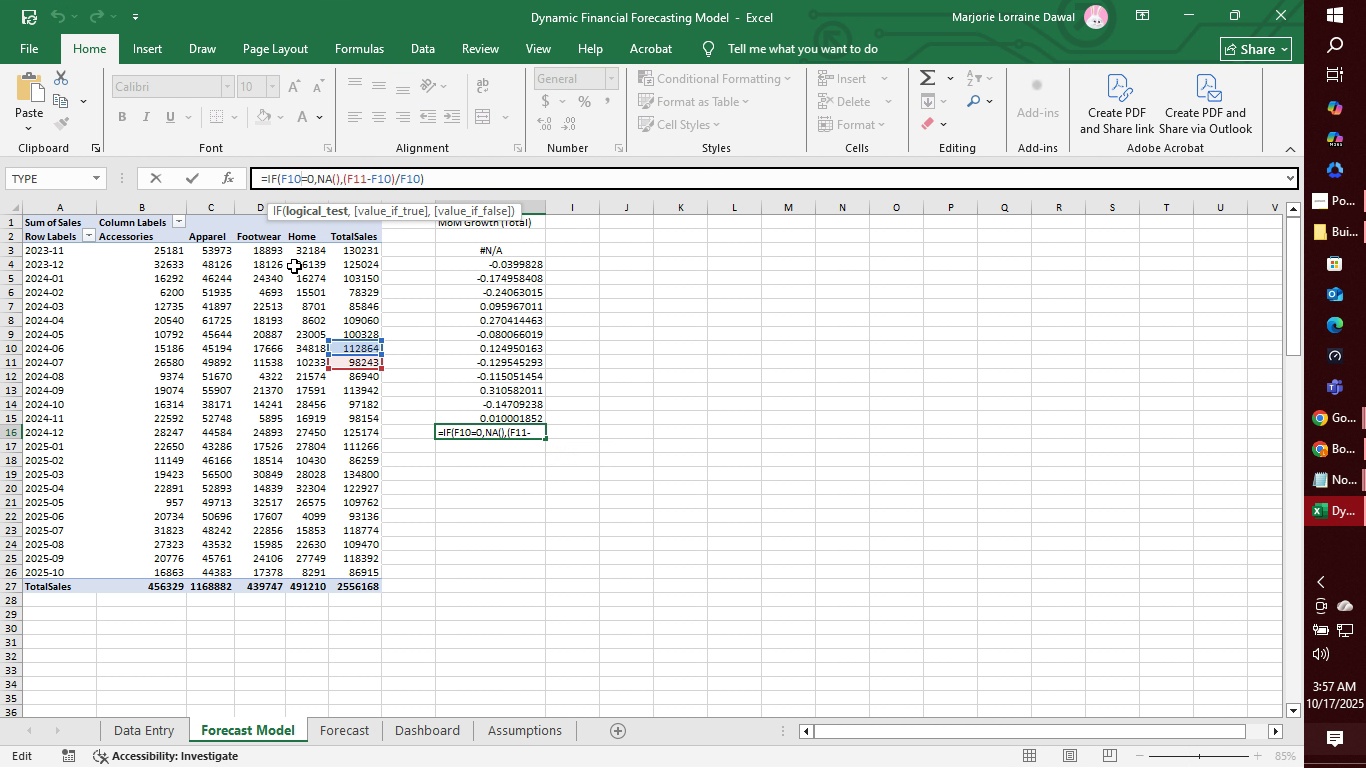 
key(Backspace)
 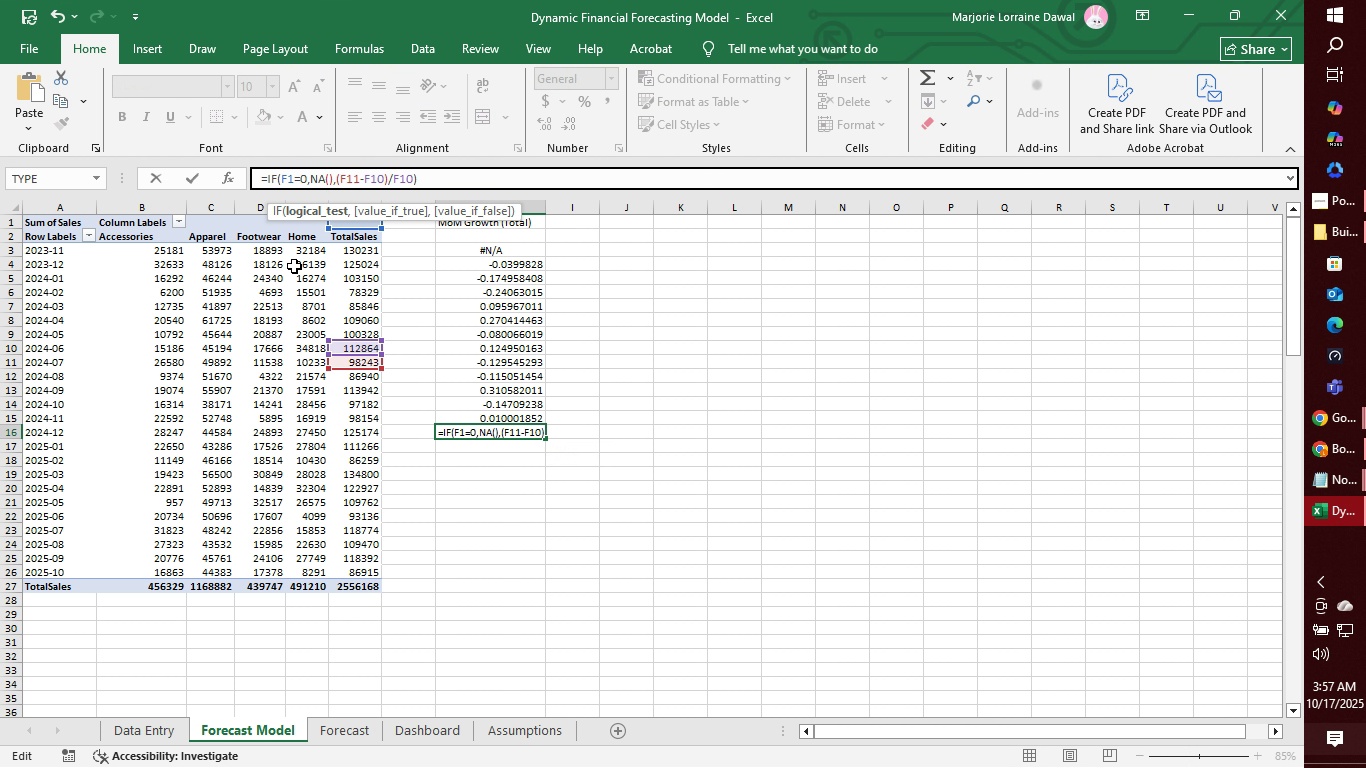 
key(5)
 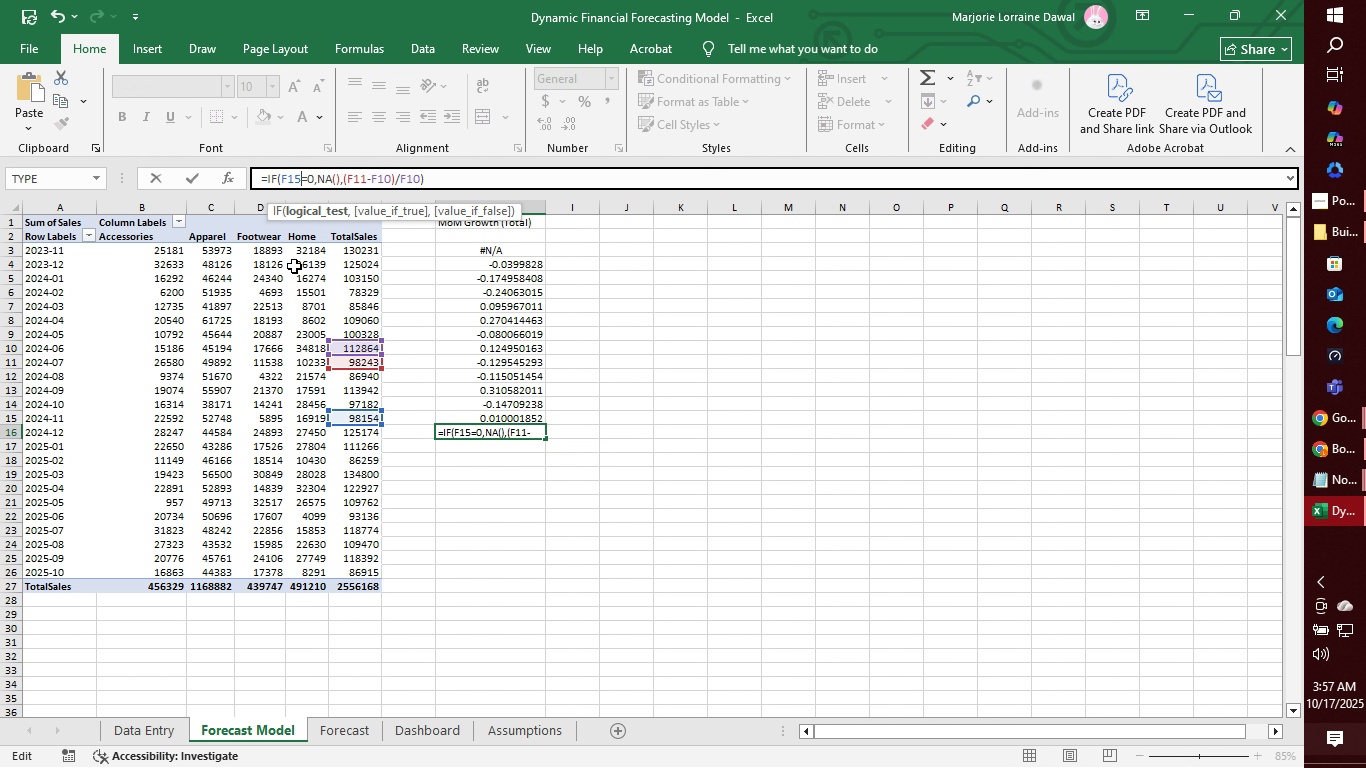 
wait(10.59)
 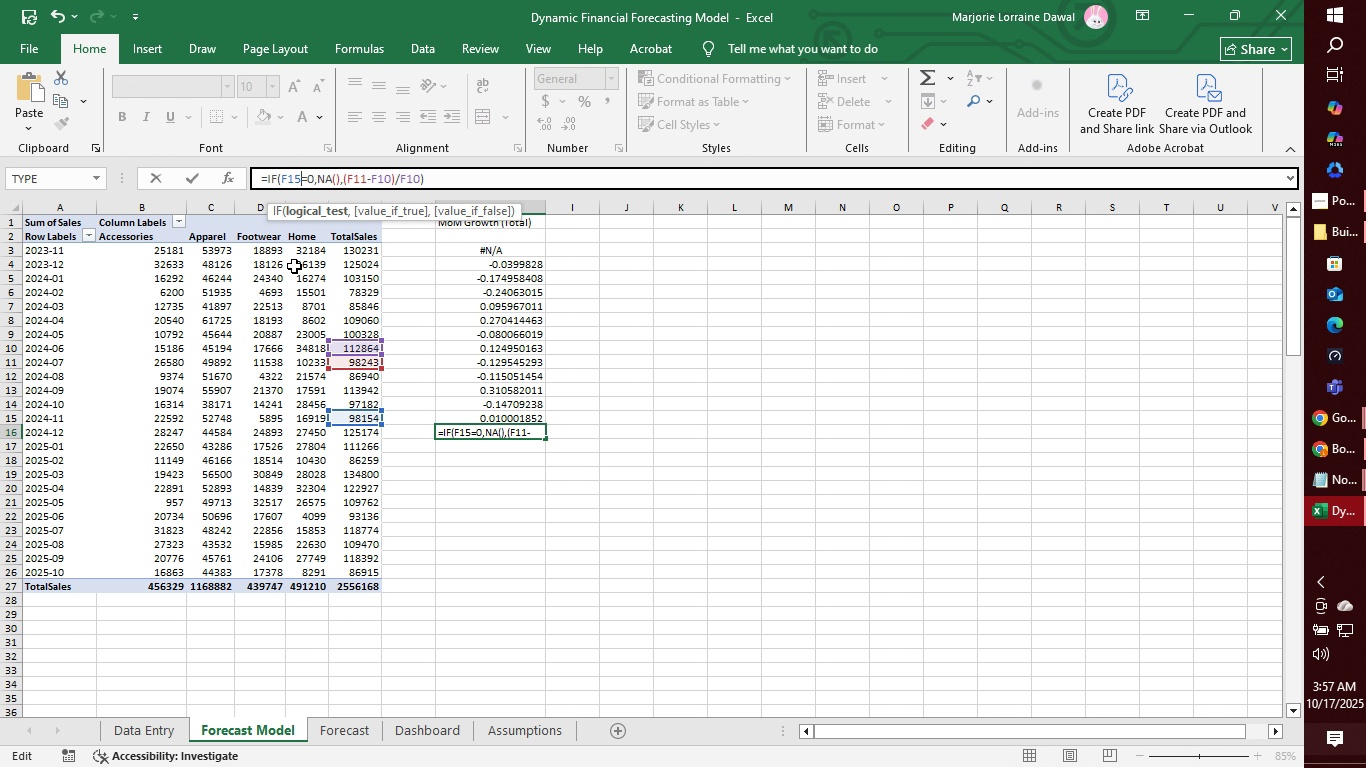 
key(ArrowRight)
 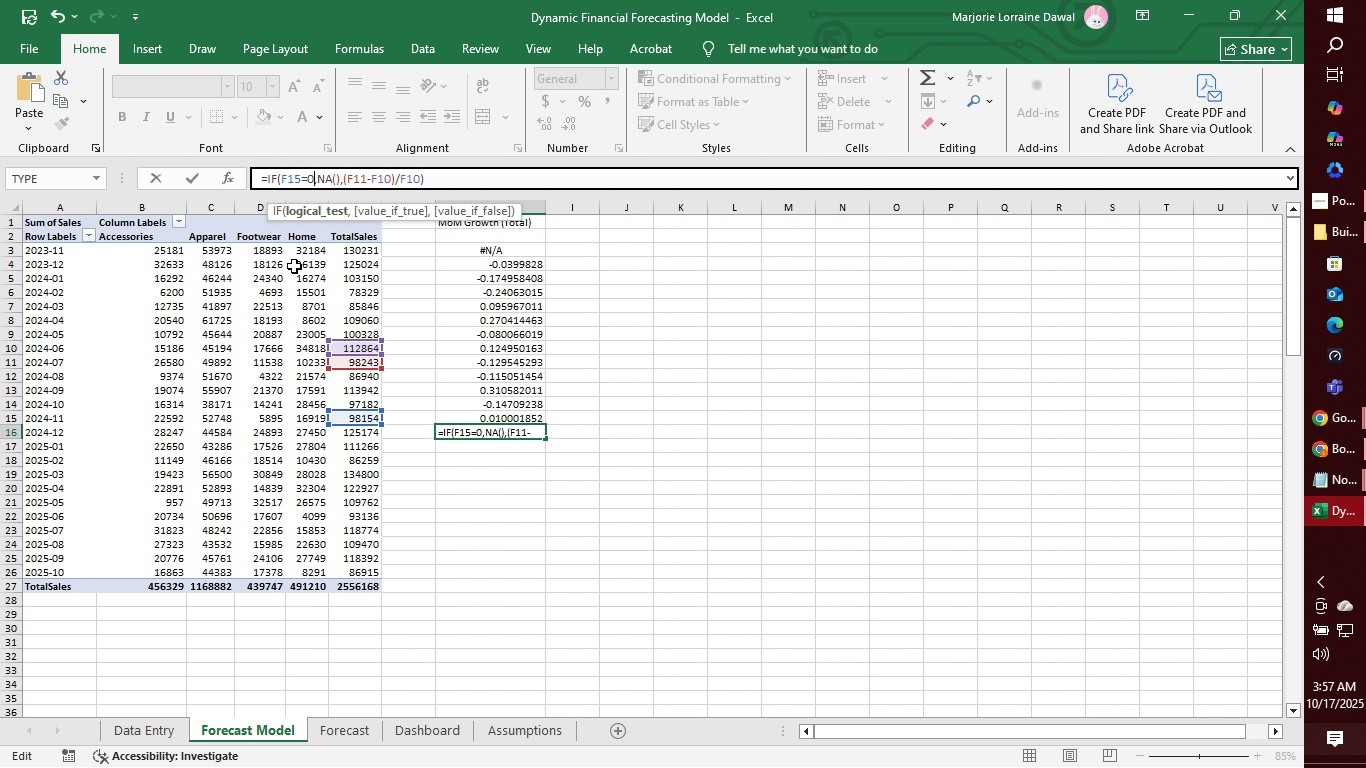 
key(ArrowRight)
 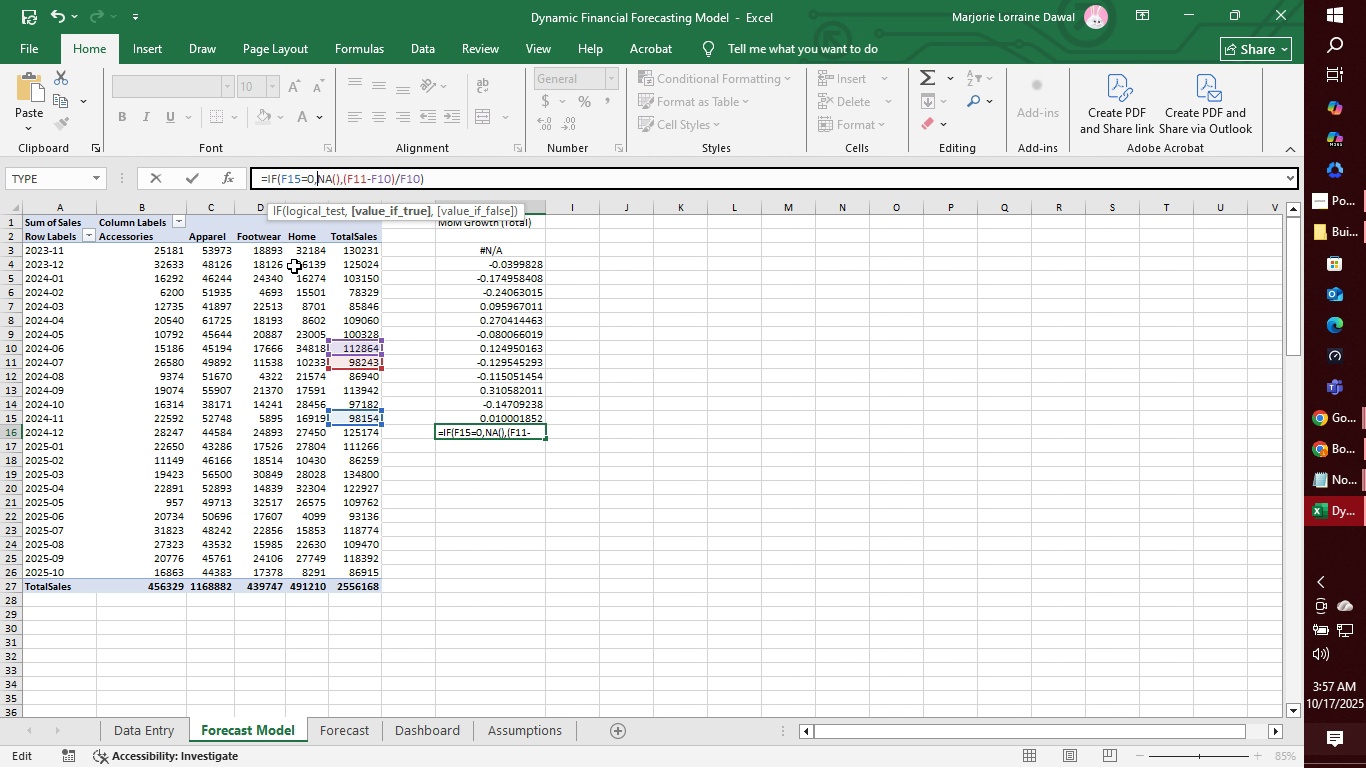 
key(ArrowRight)
 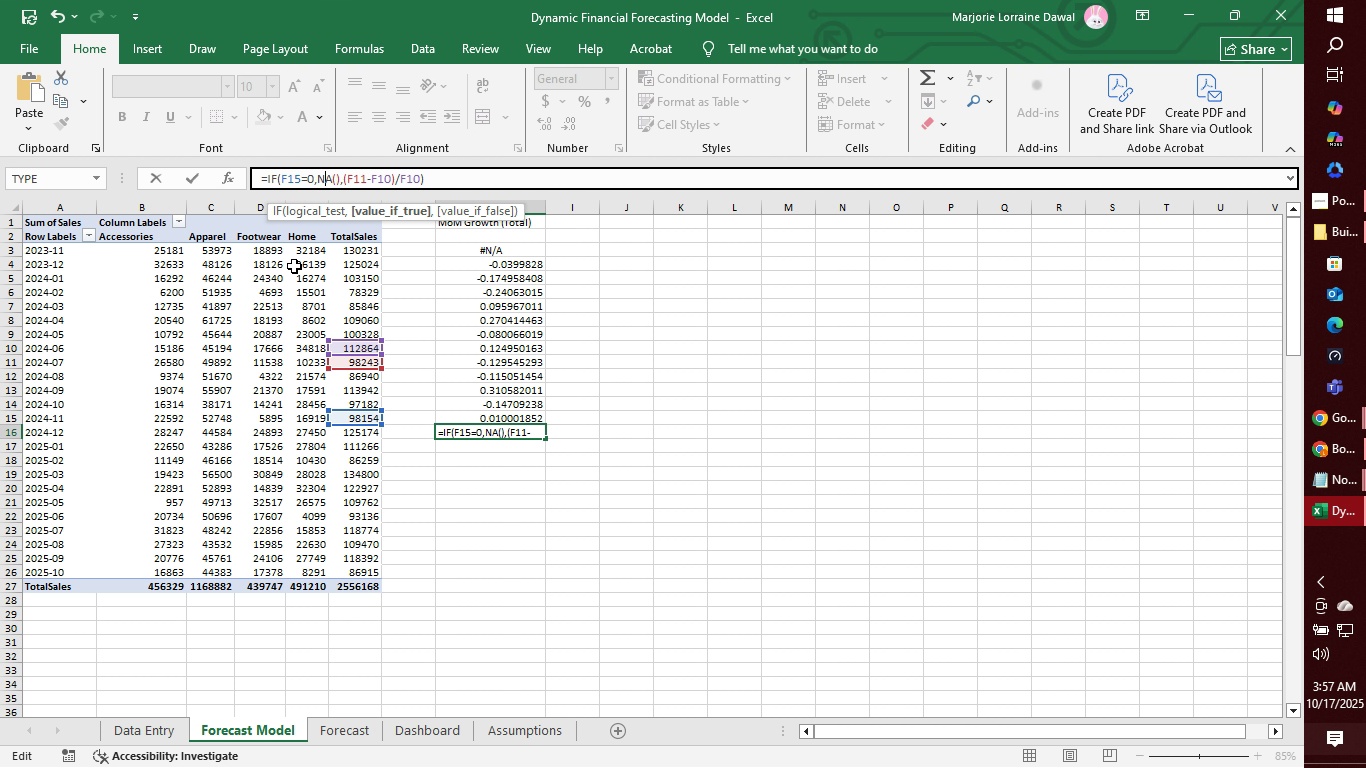 
key(ArrowRight)
 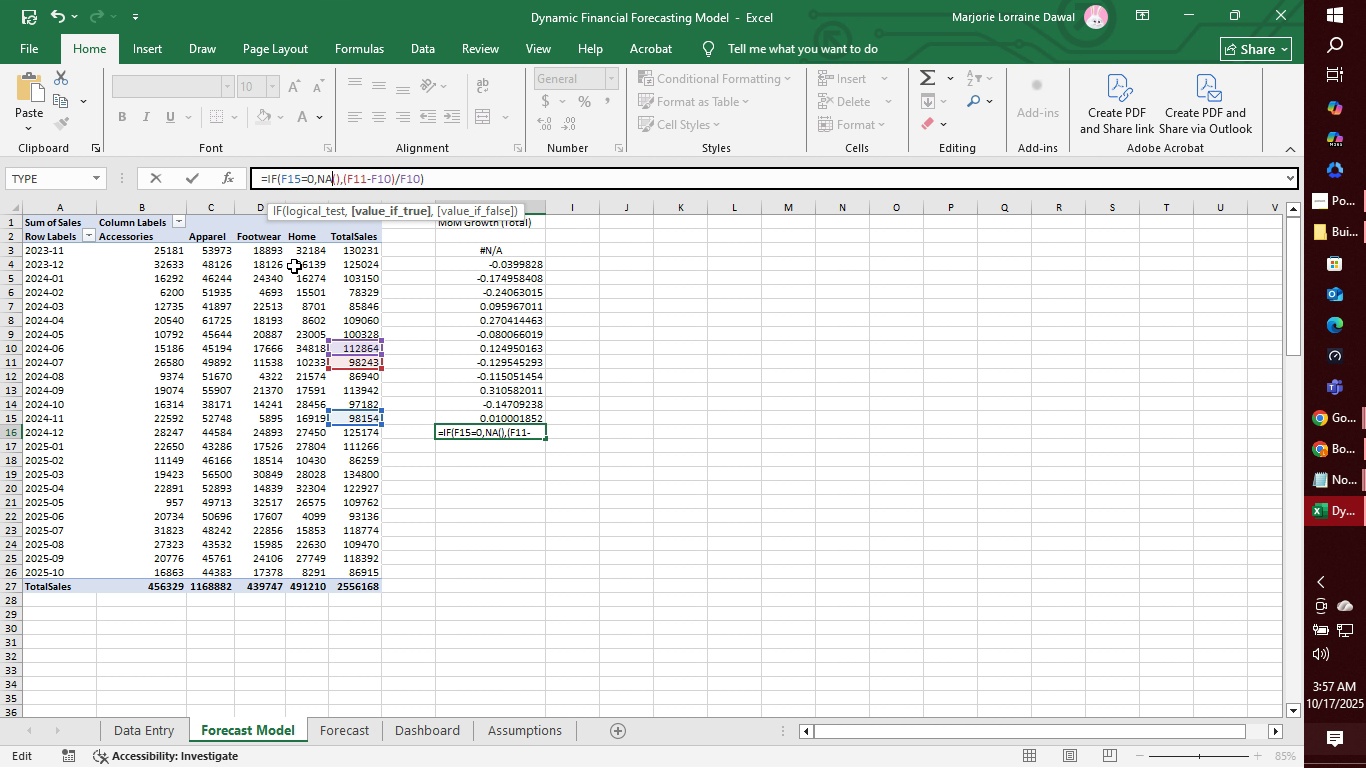 
key(ArrowRight)
 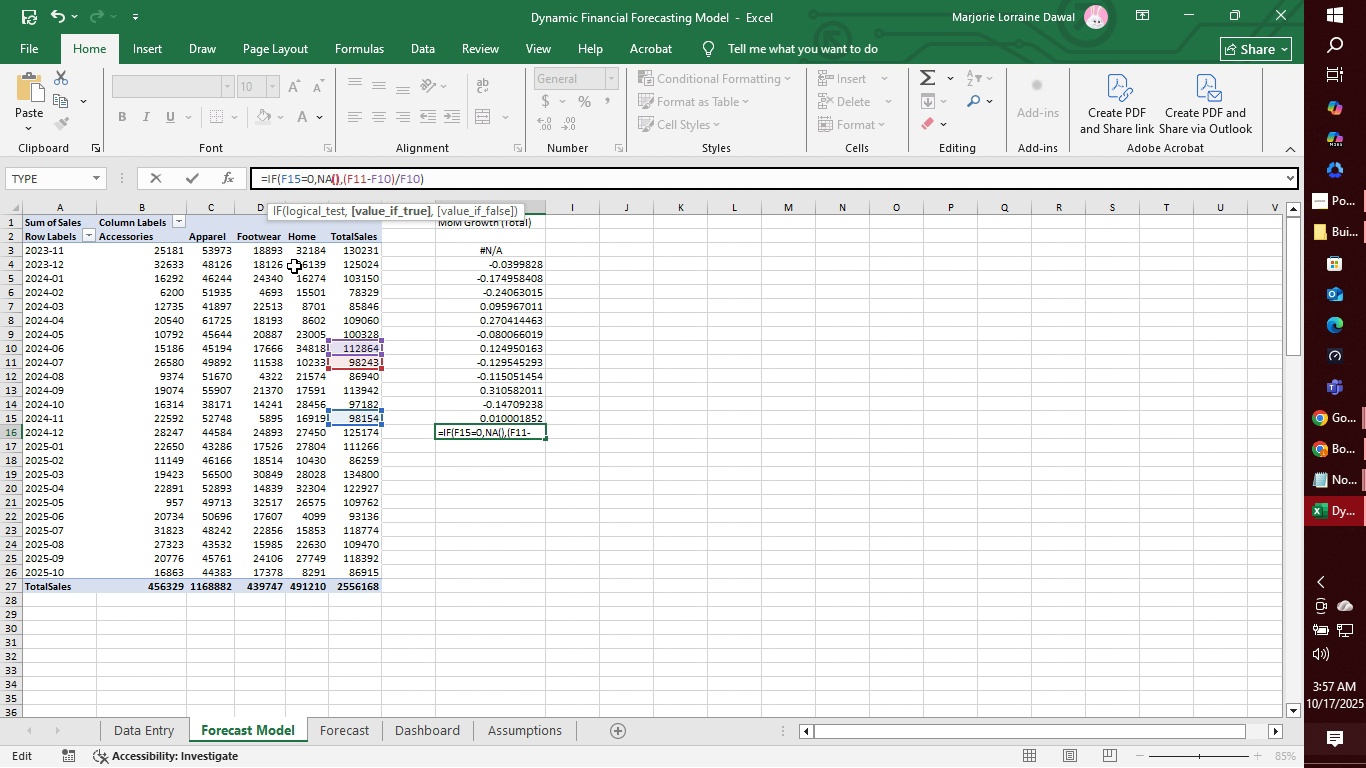 
key(ArrowRight)
 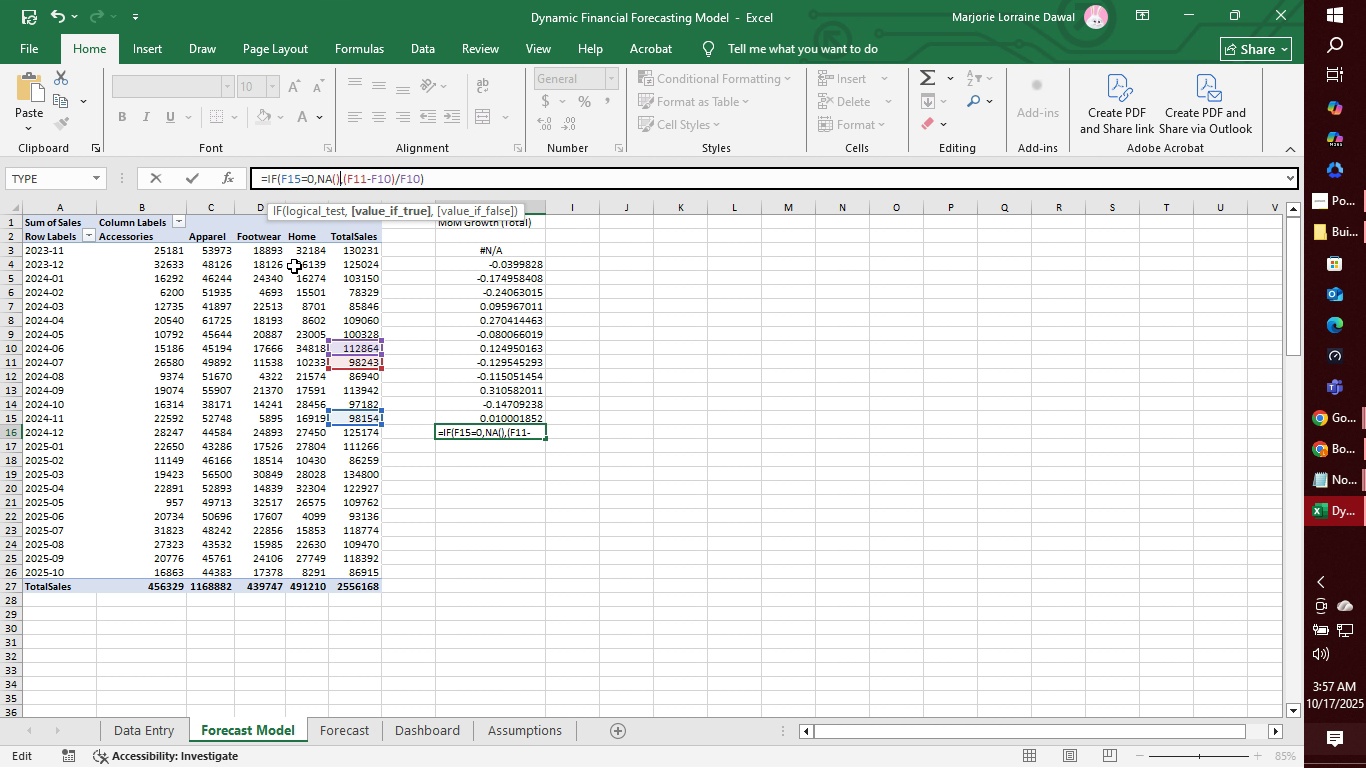 
key(ArrowRight)
 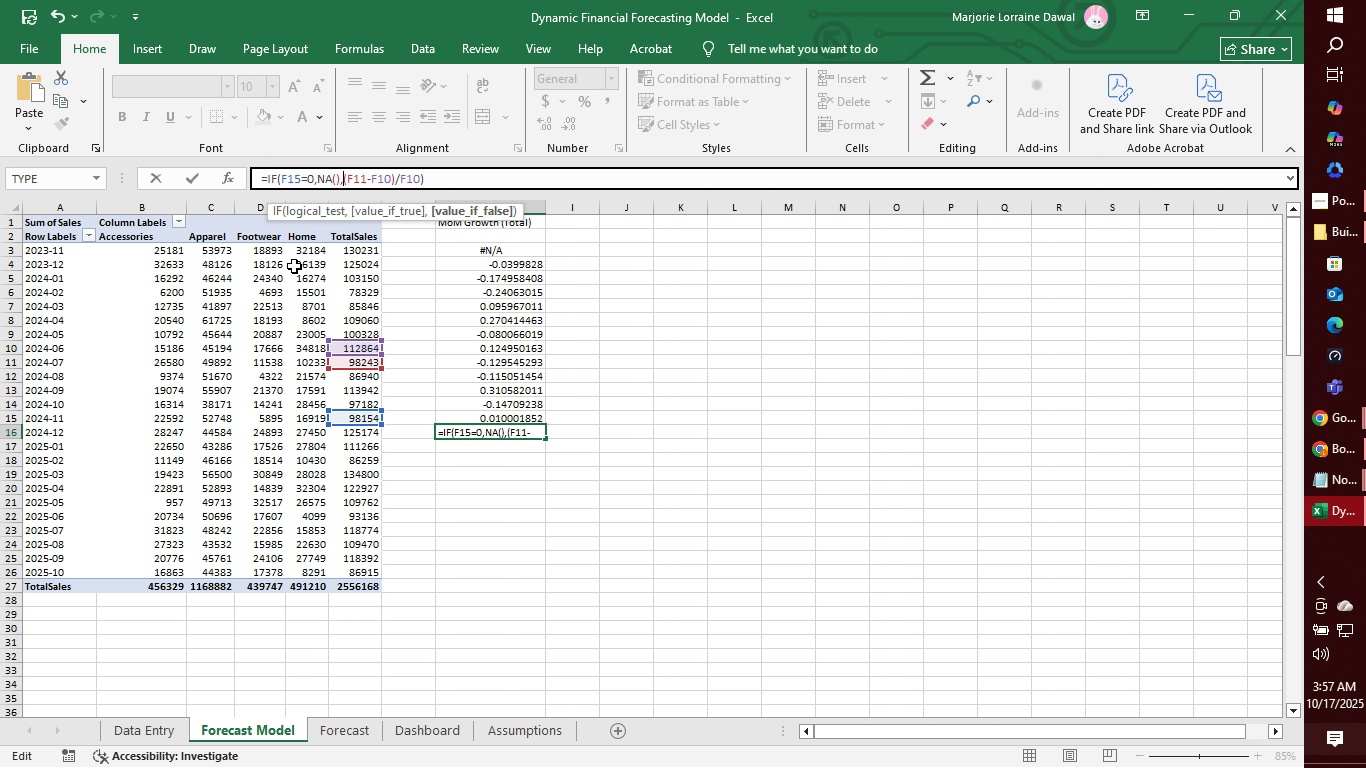 
key(ArrowRight)
 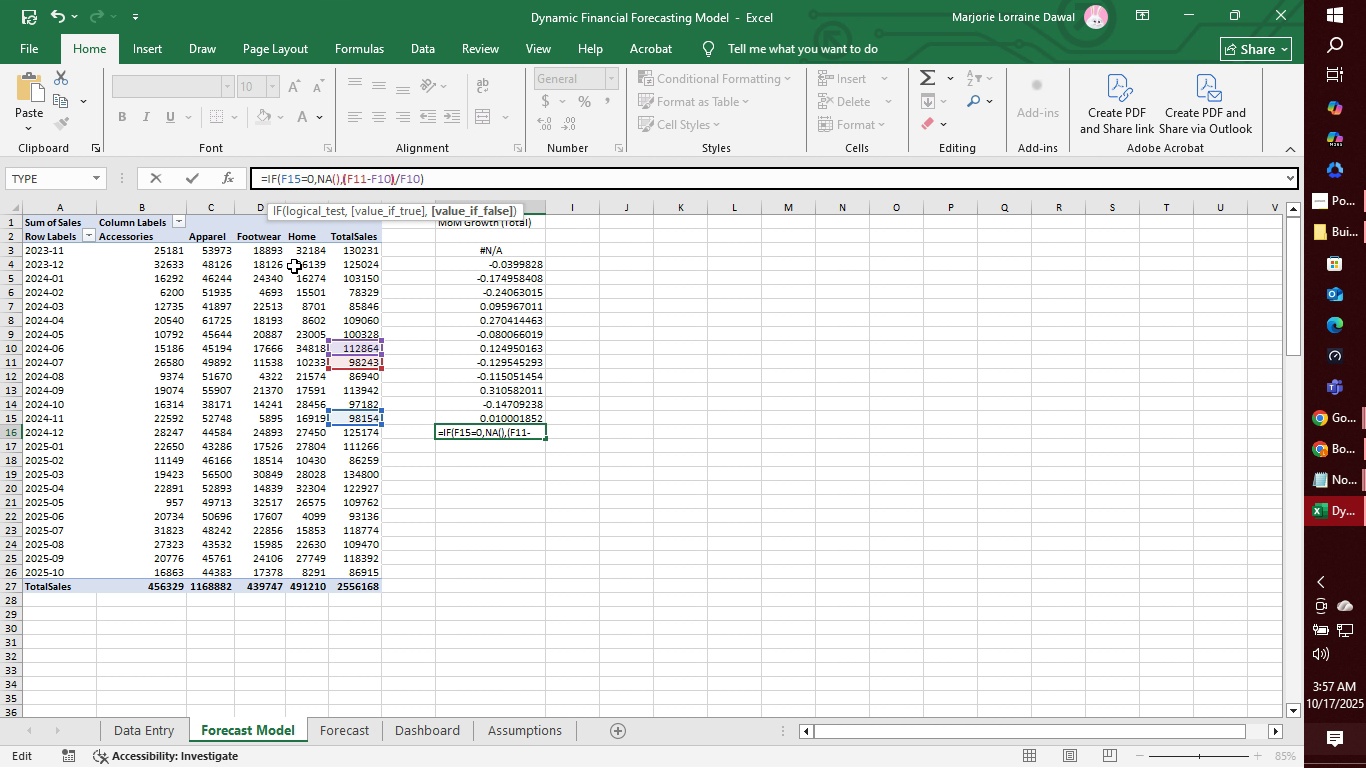 
key(ArrowRight)
 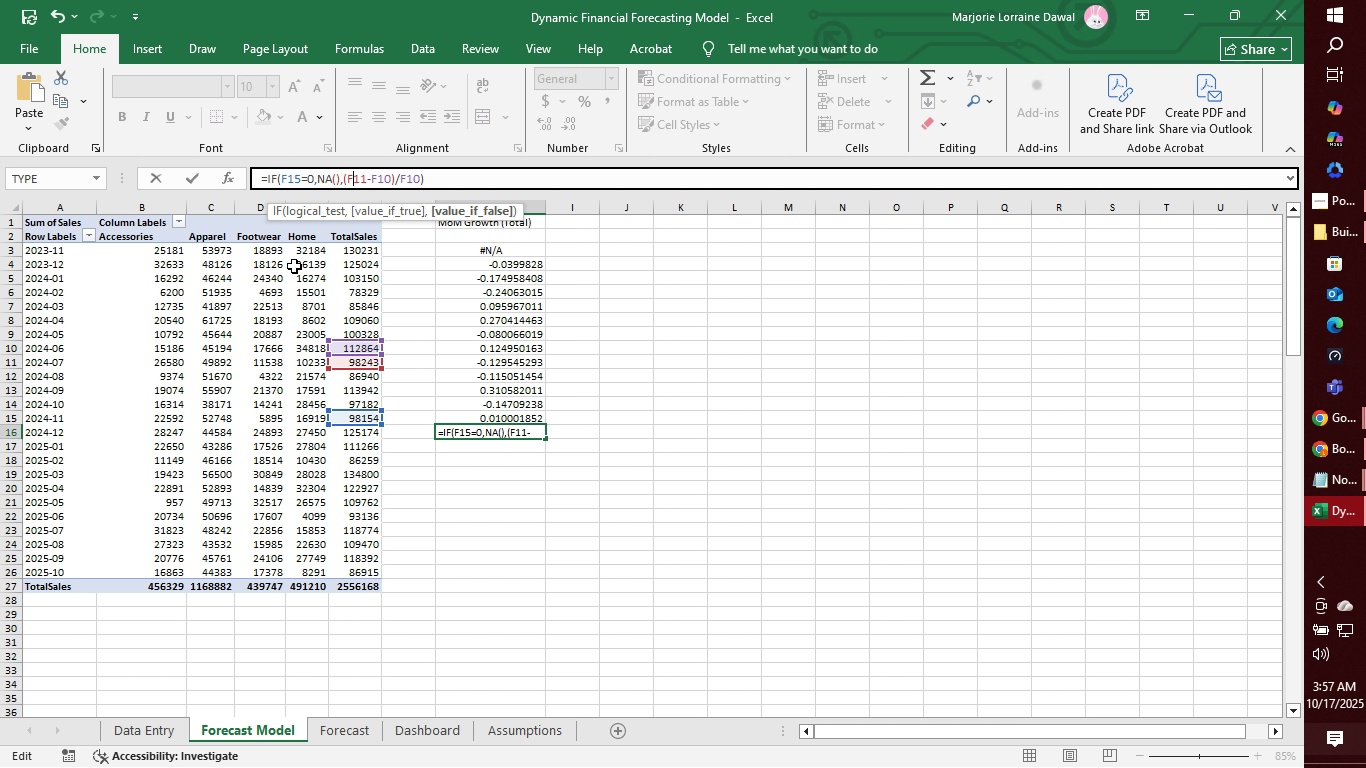 
key(ArrowRight)
 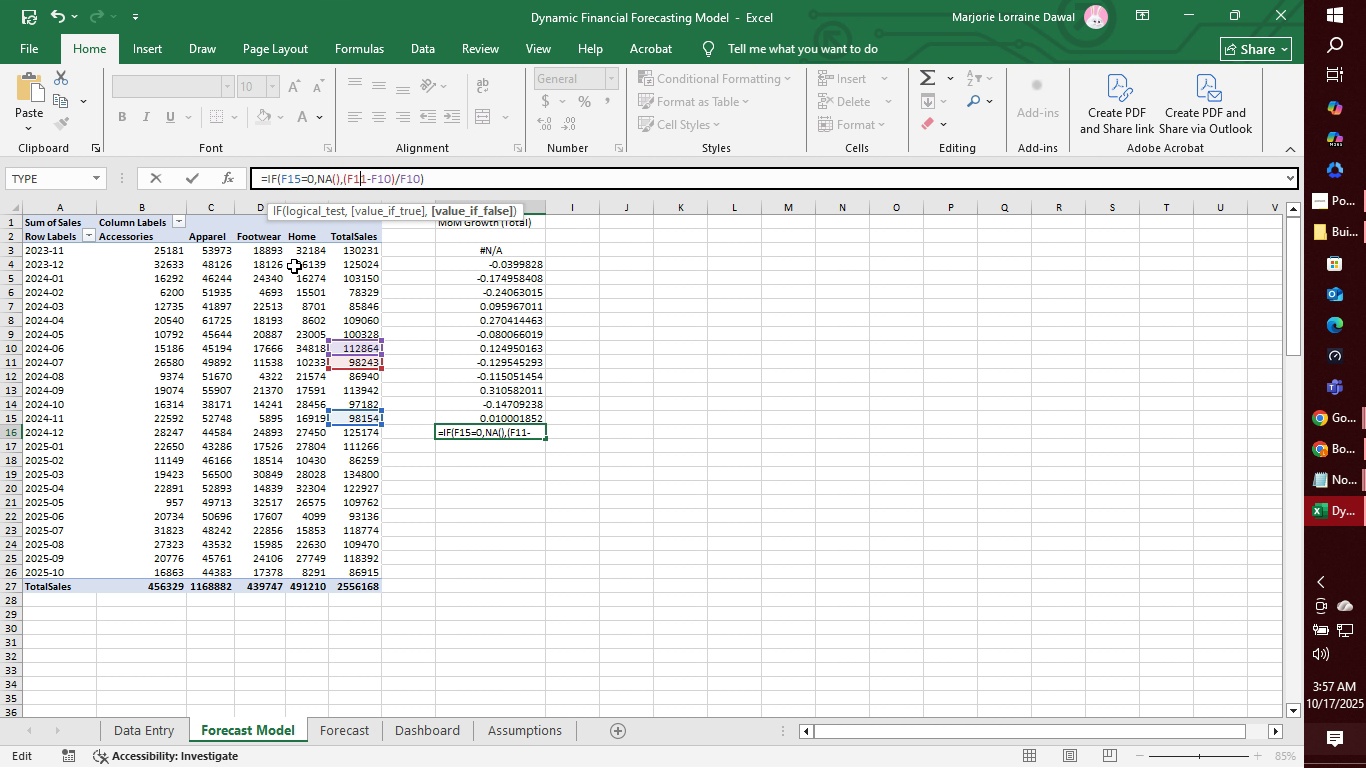 
key(ArrowRight)
 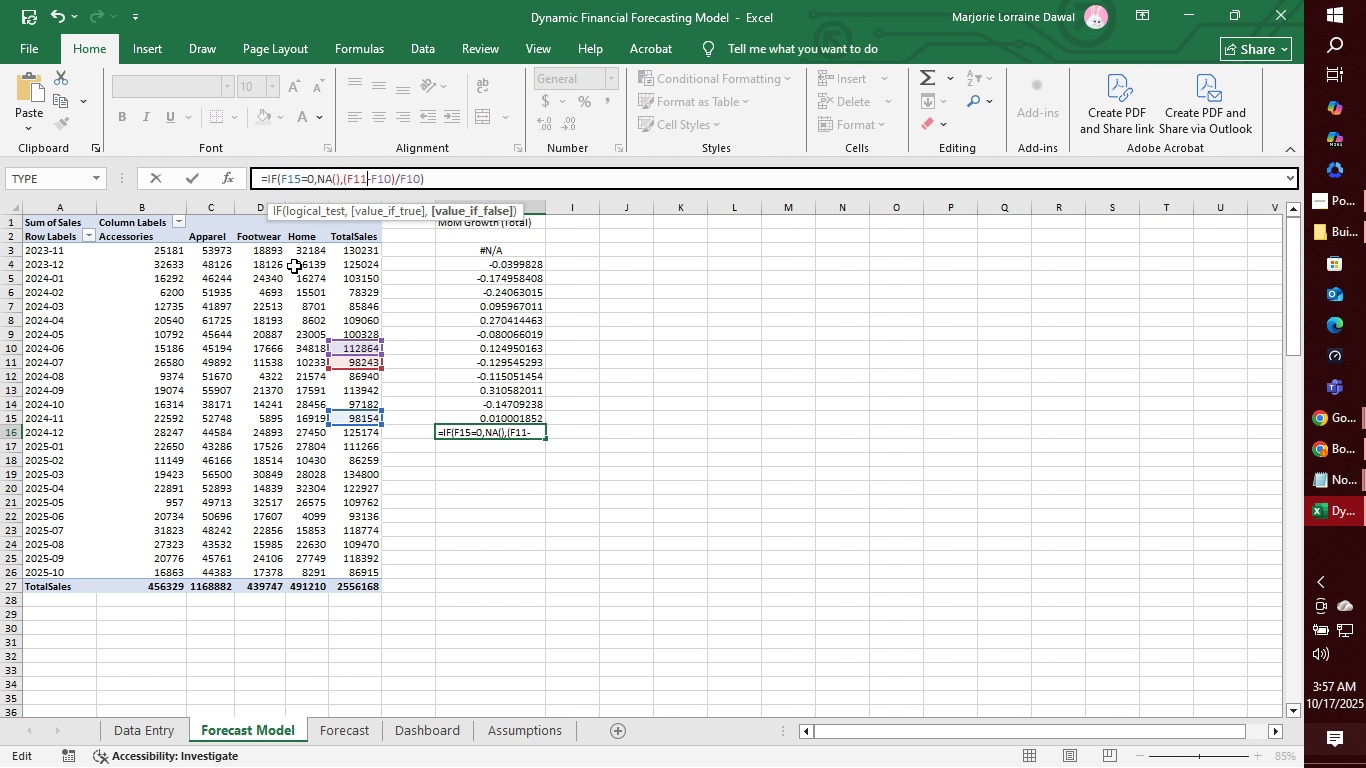 
key(ArrowRight)
 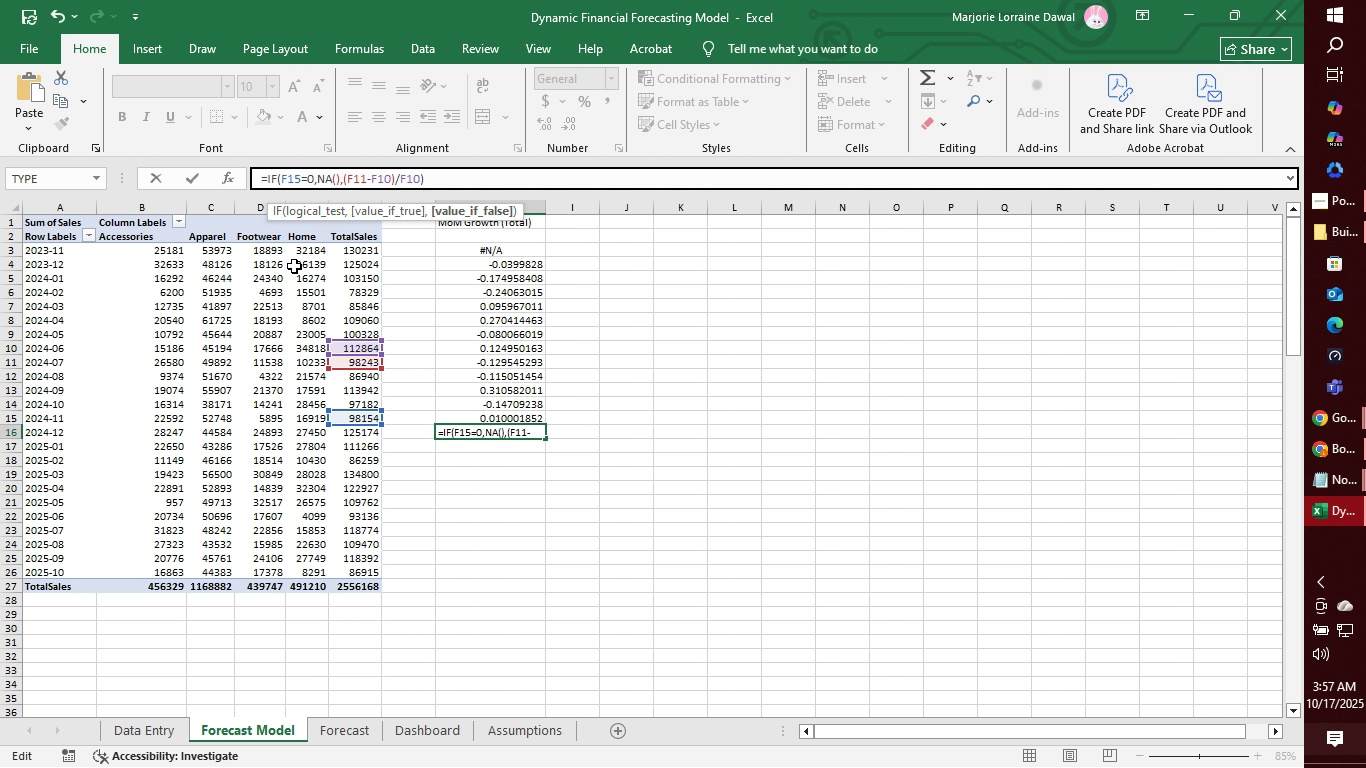 
key(Backspace)
 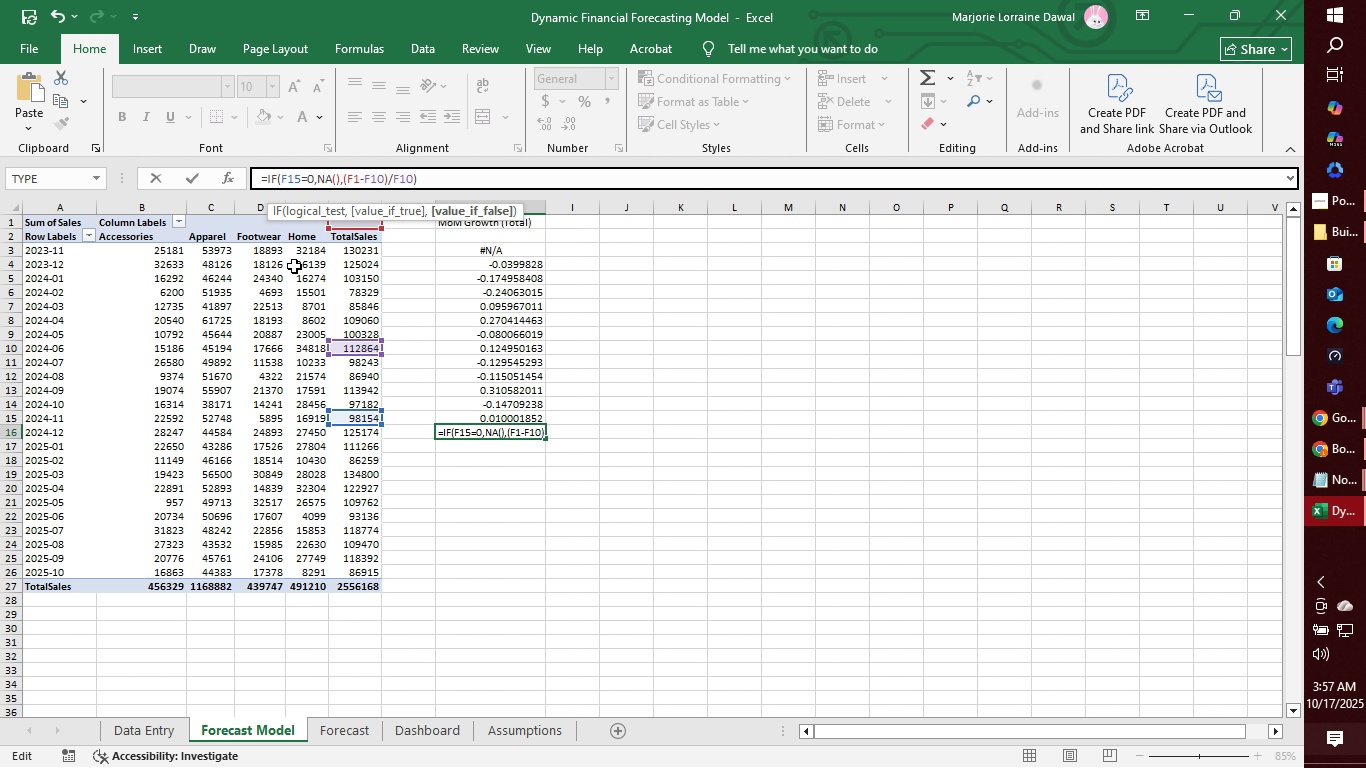 
key(6)
 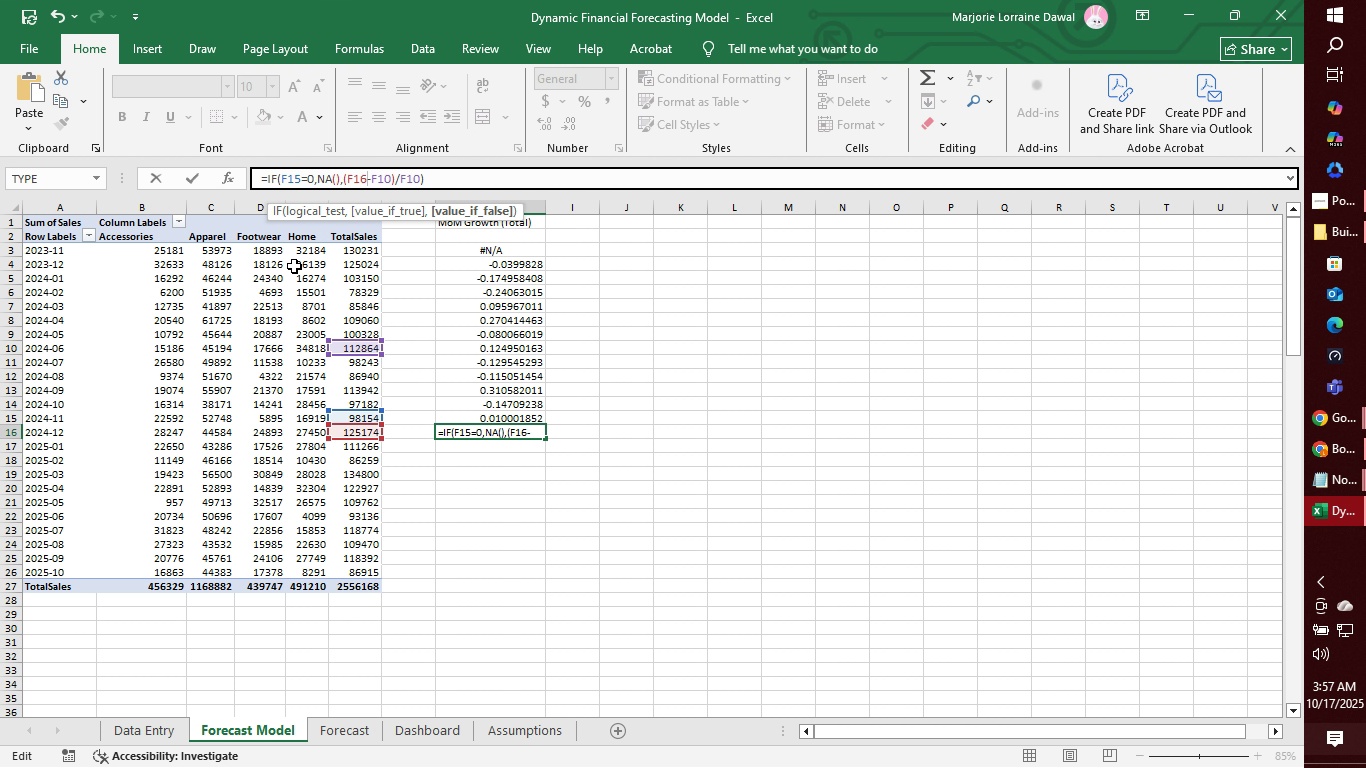 
key(ArrowRight)
 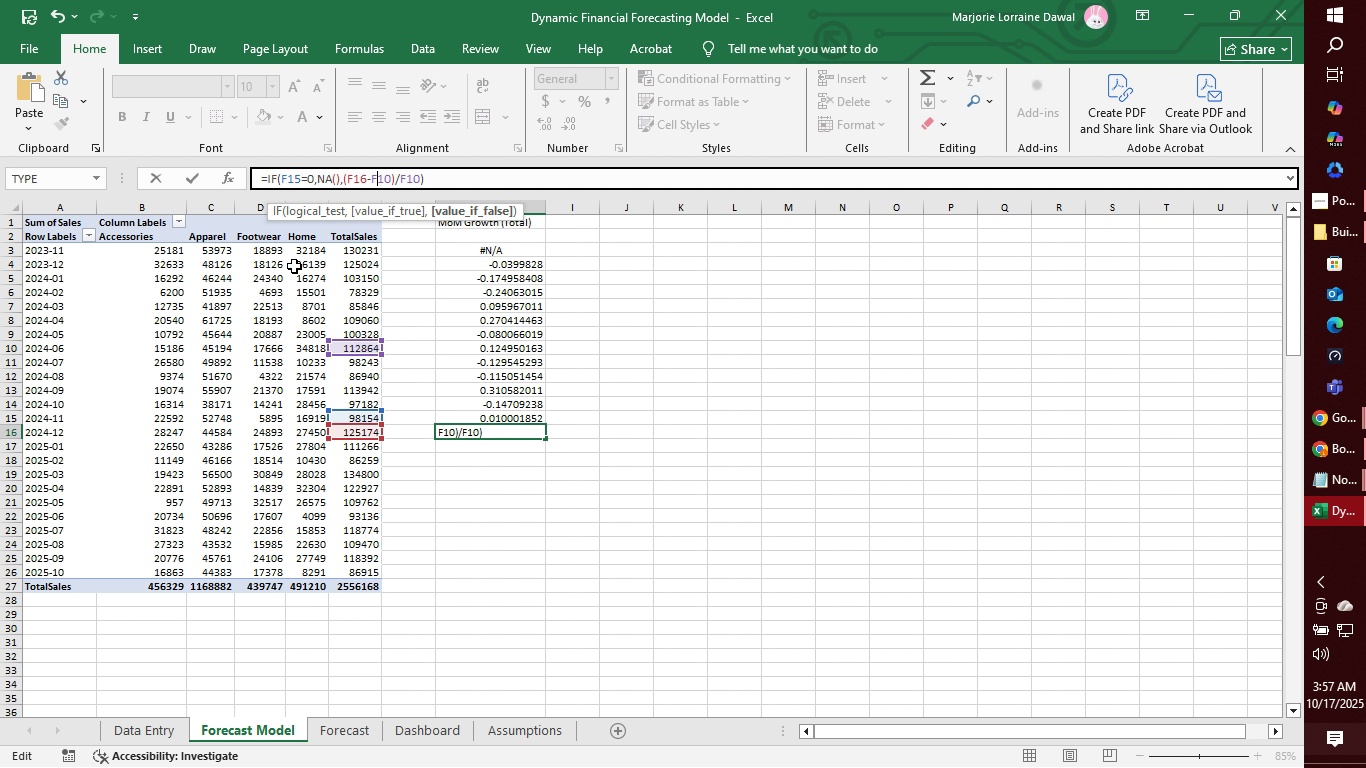 
key(ArrowRight)
 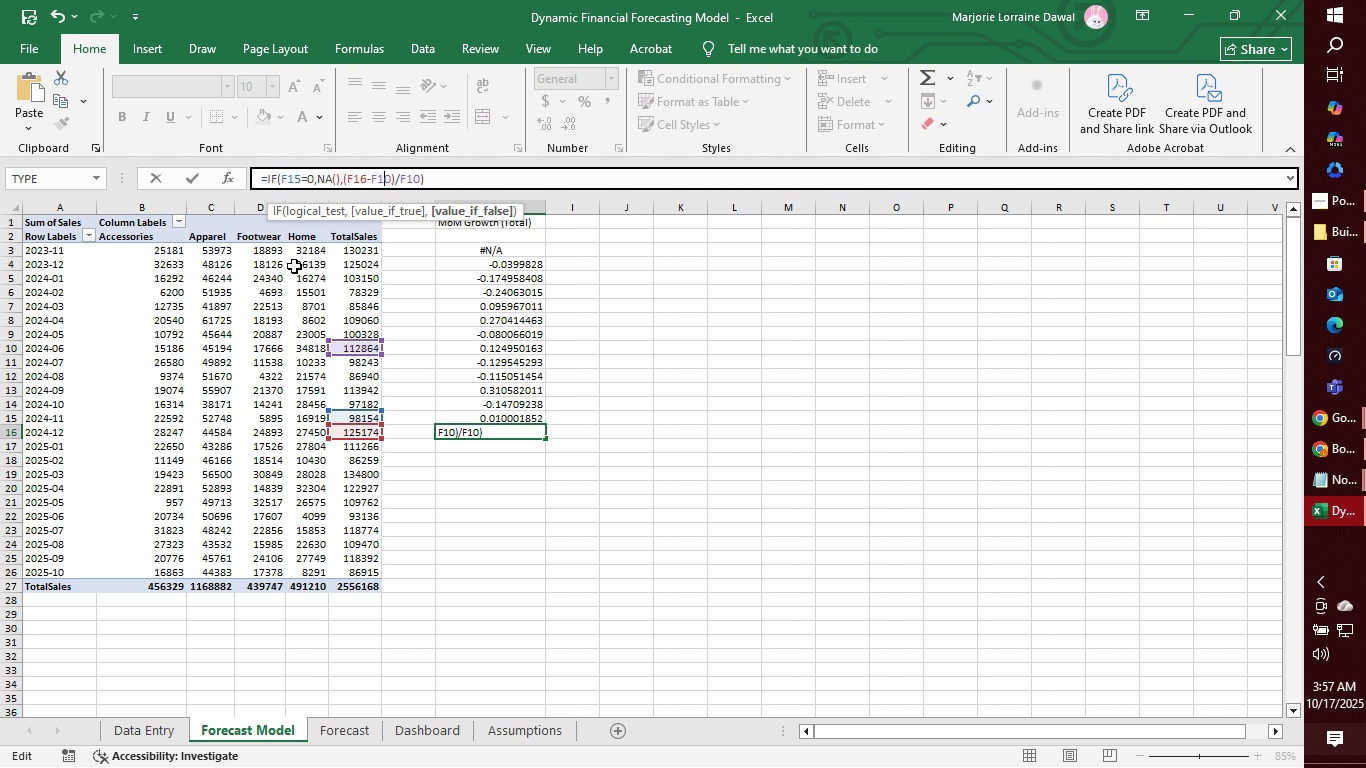 
key(ArrowRight)
 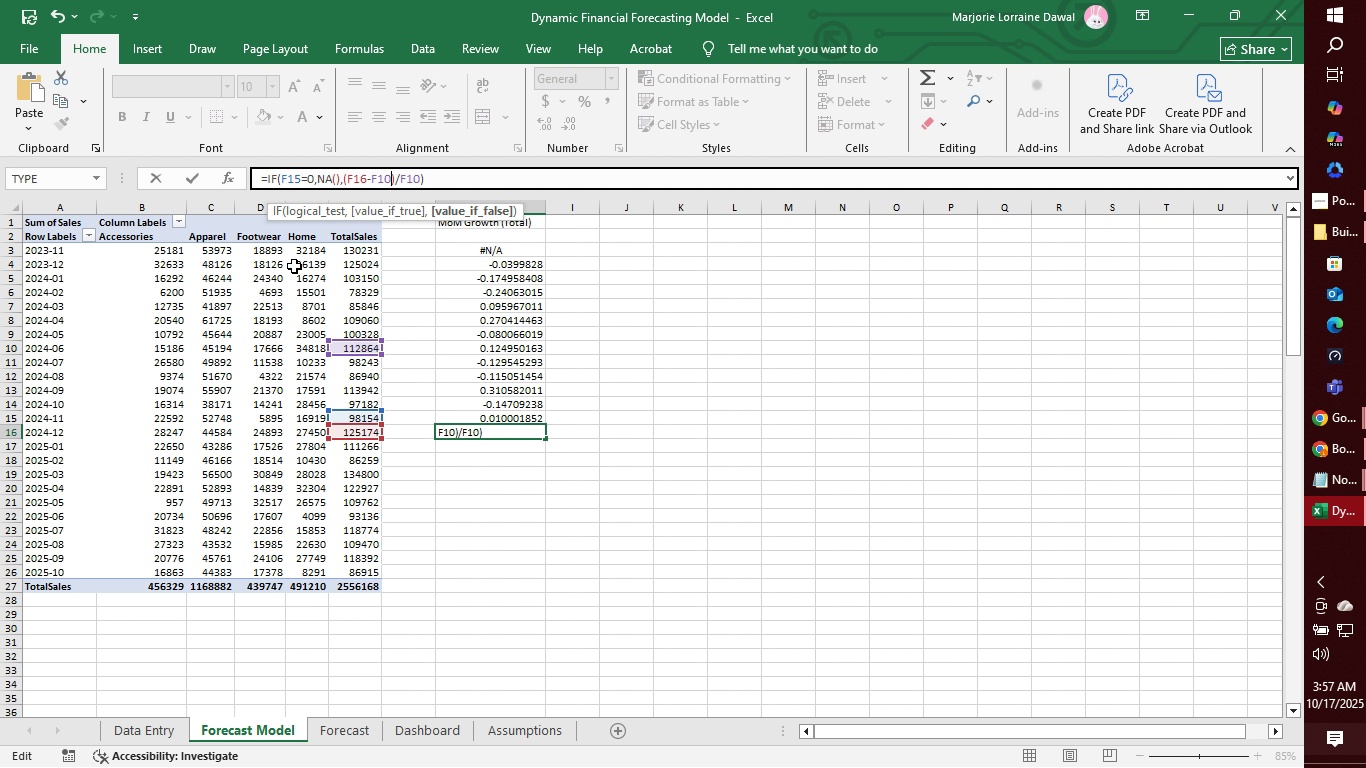 
key(ArrowRight)
 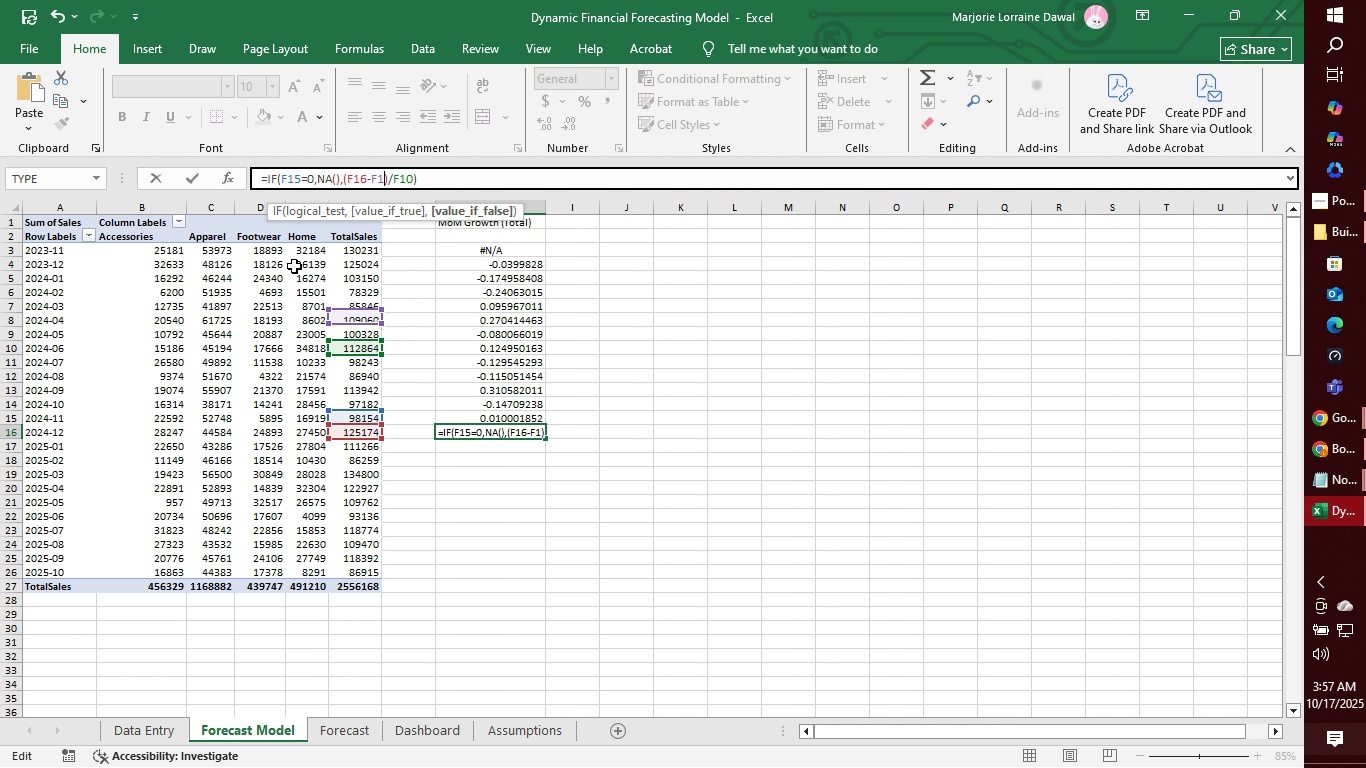 
key(Backspace)
 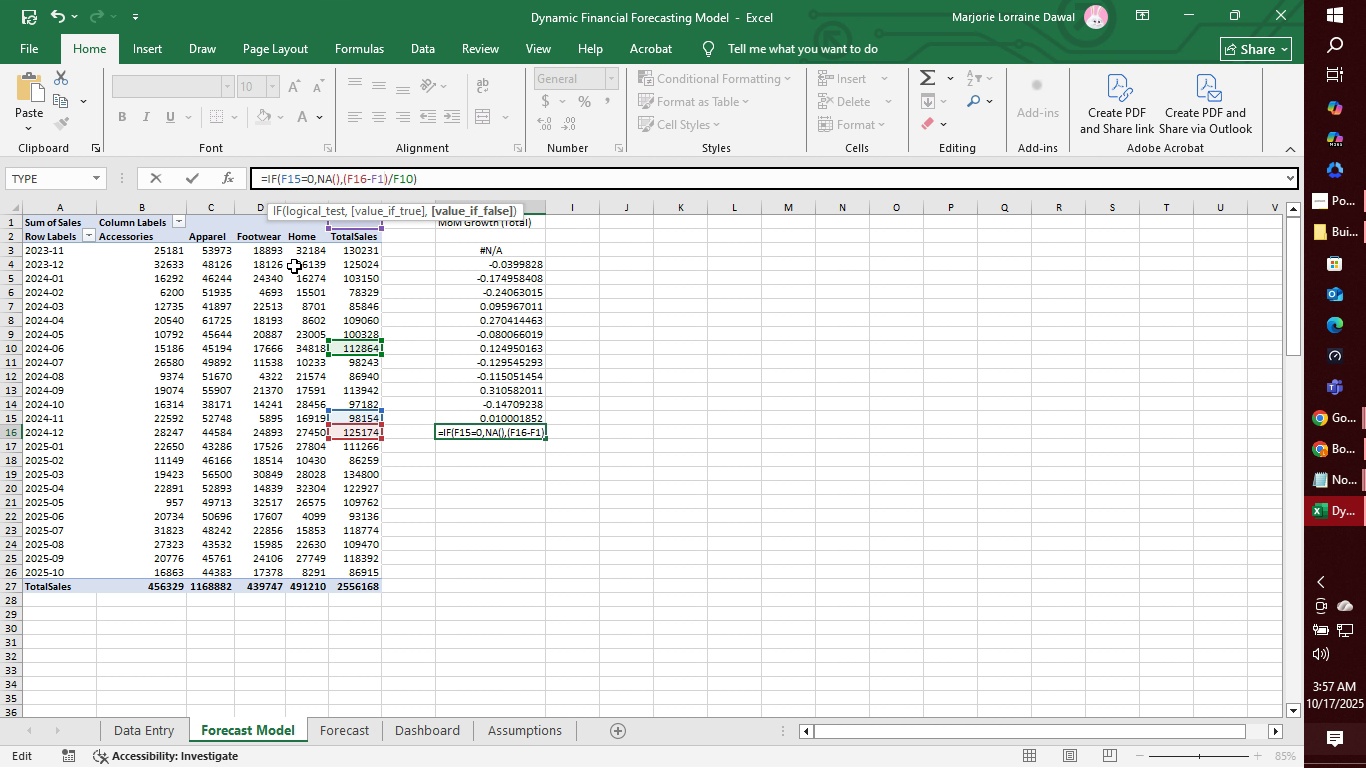 
key(5)
 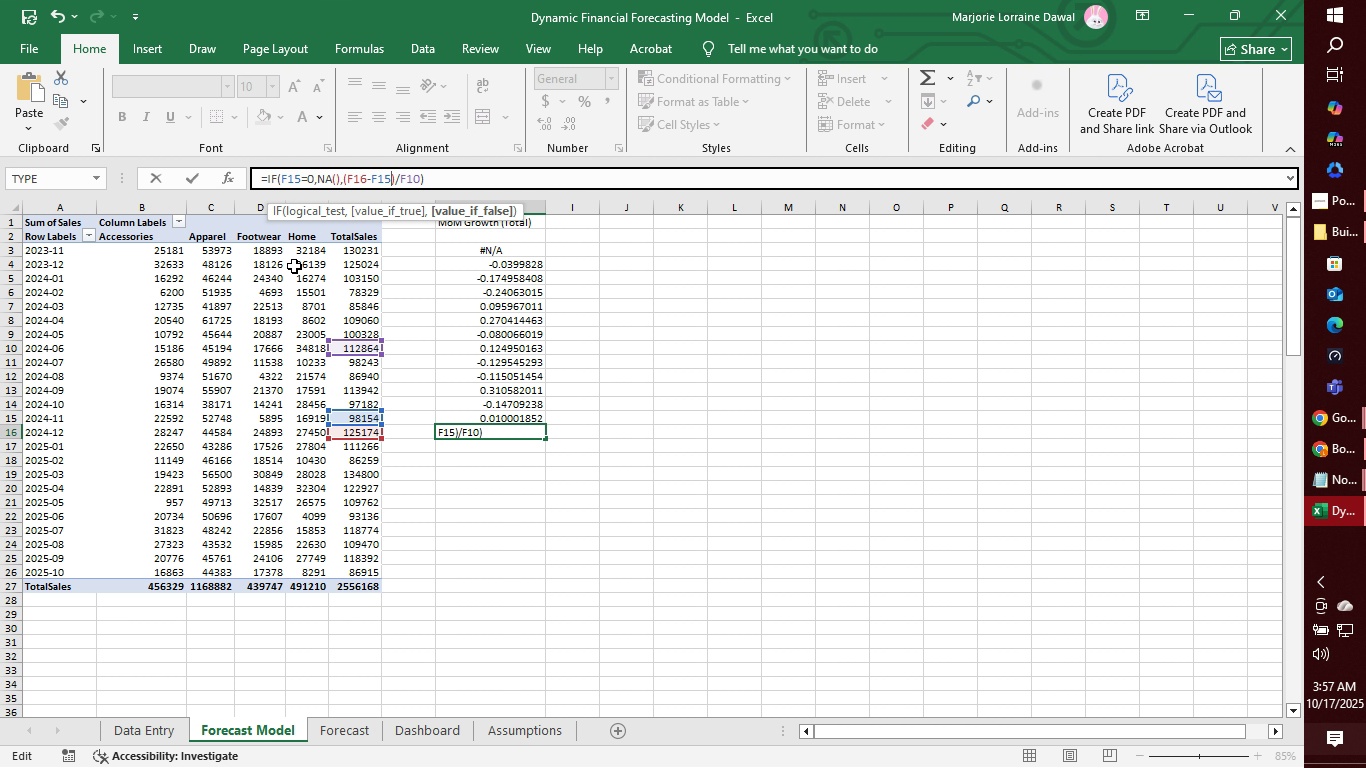 
key(ArrowRight)
 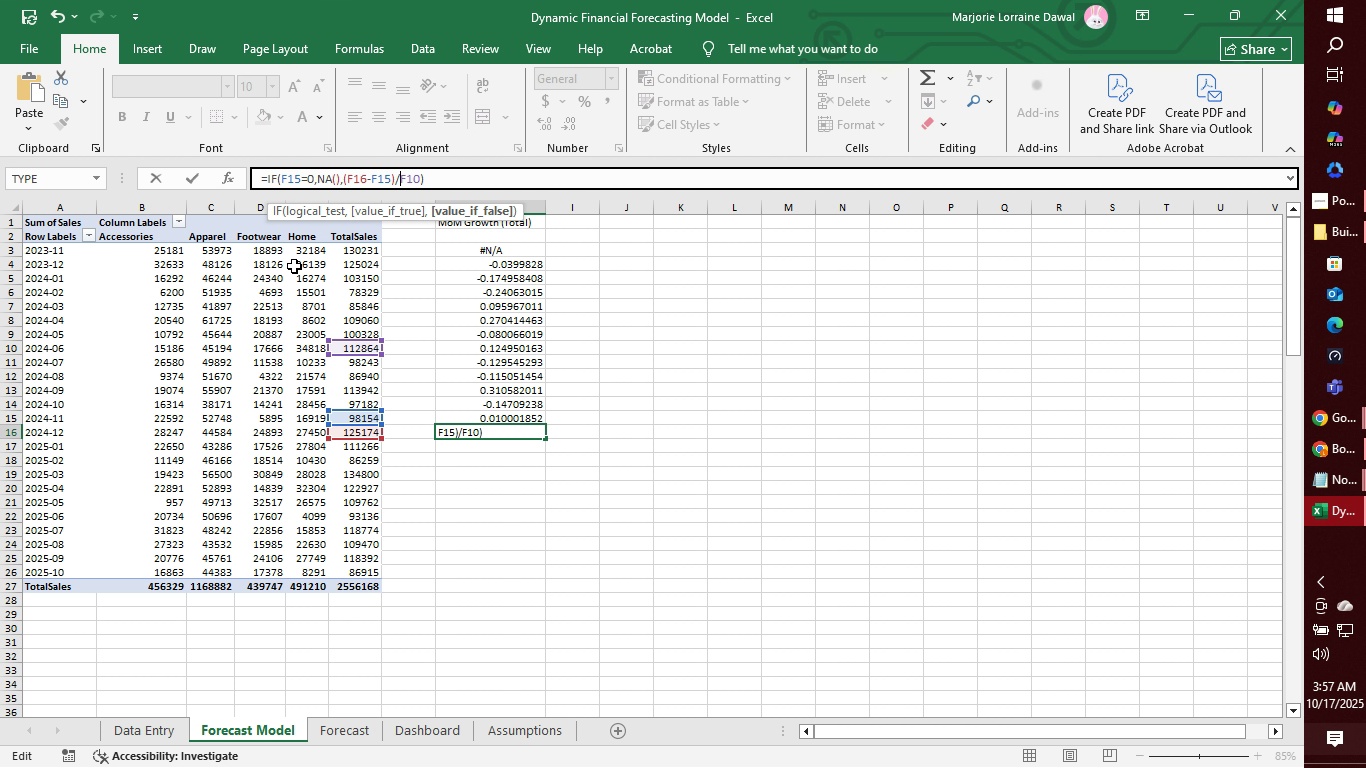 
key(ArrowRight)
 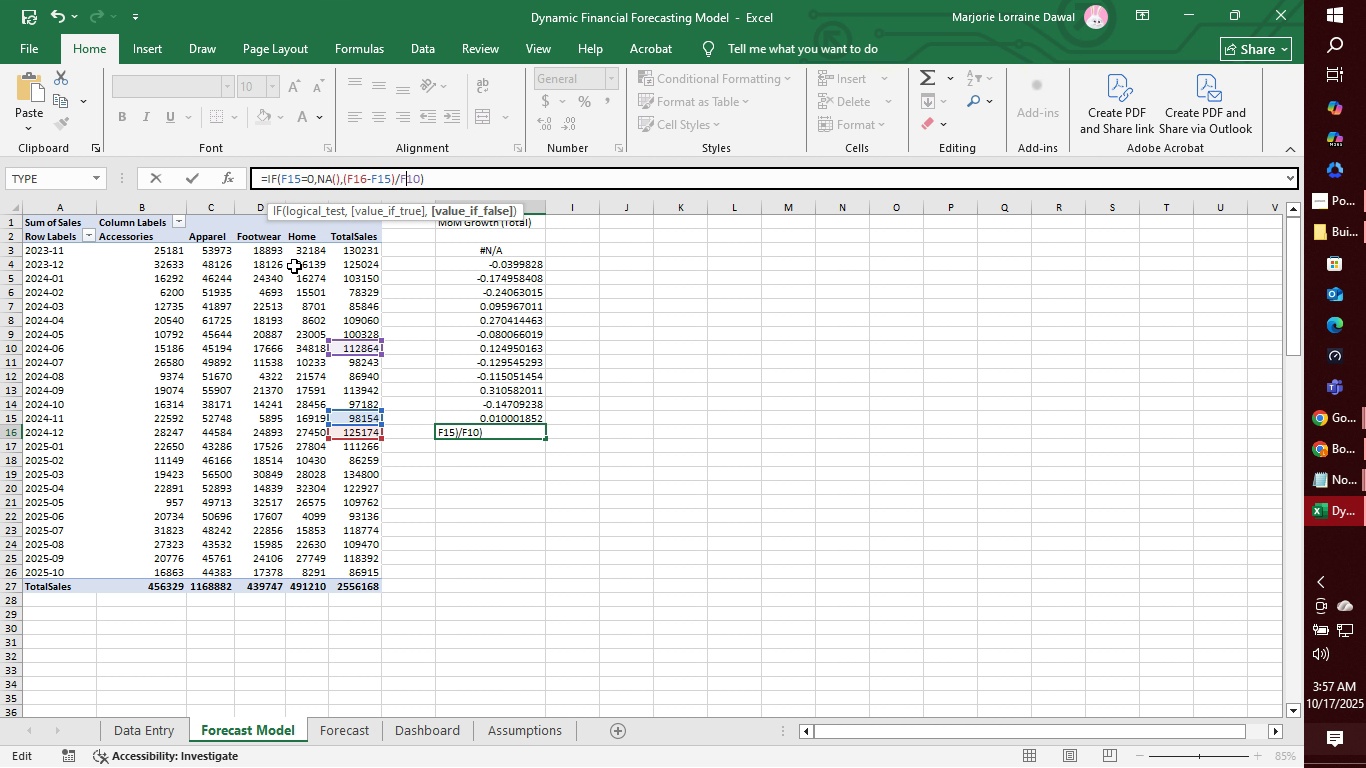 
key(ArrowRight)
 